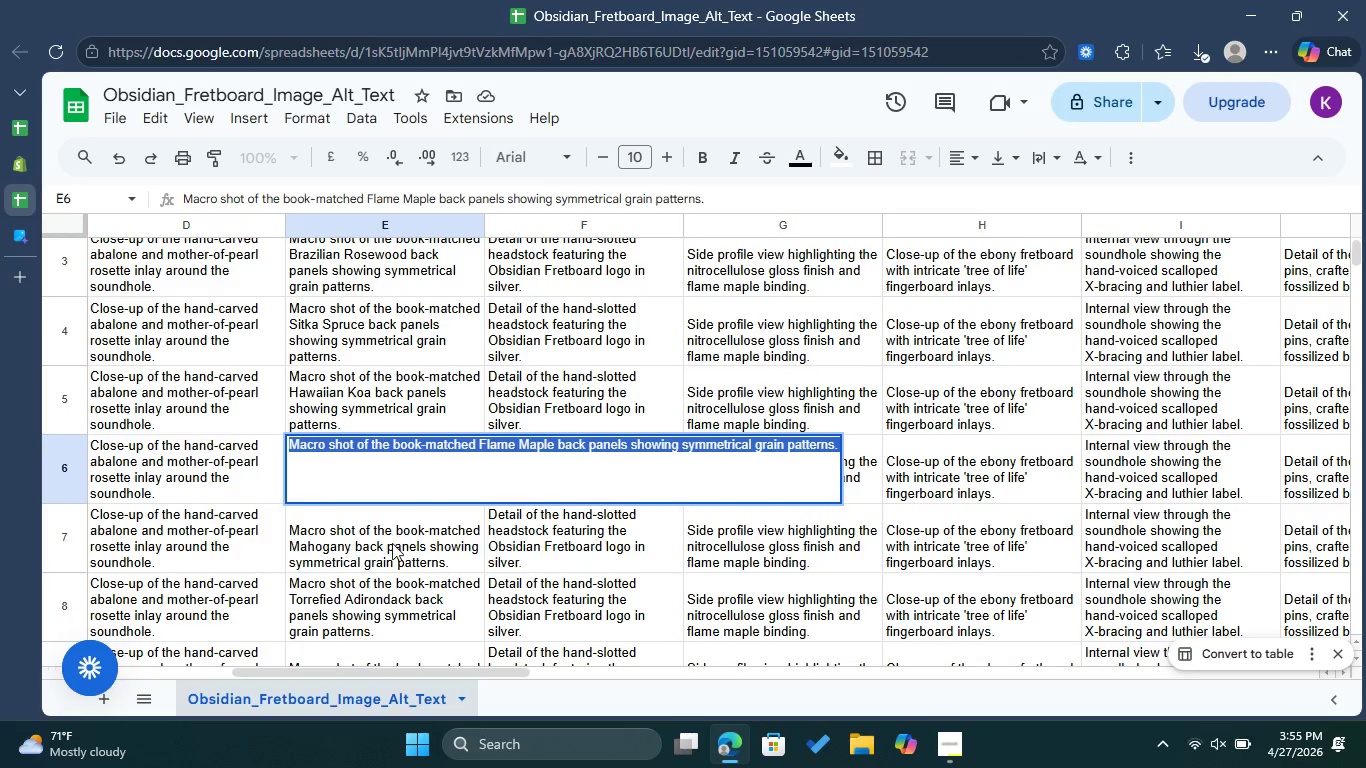 
left_click([393, 545])
 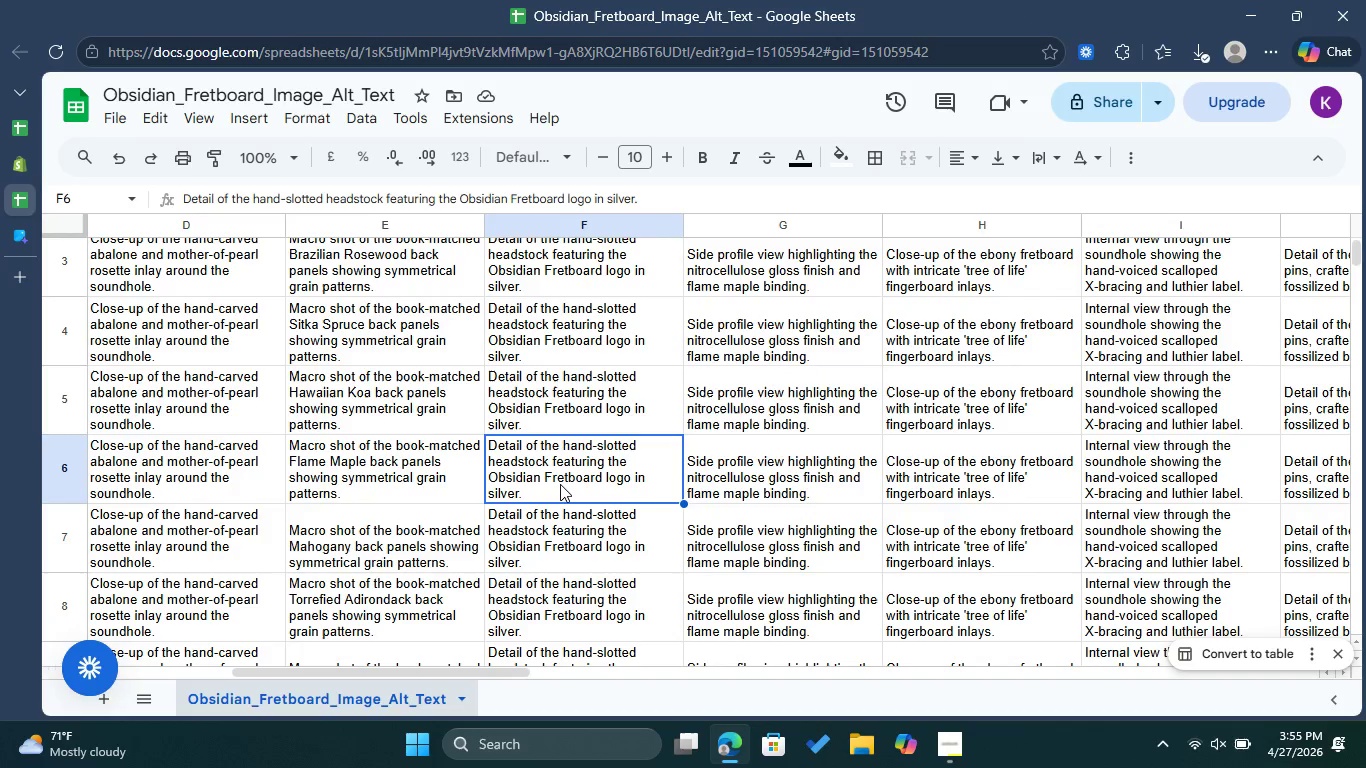 
double_click([560, 484])
 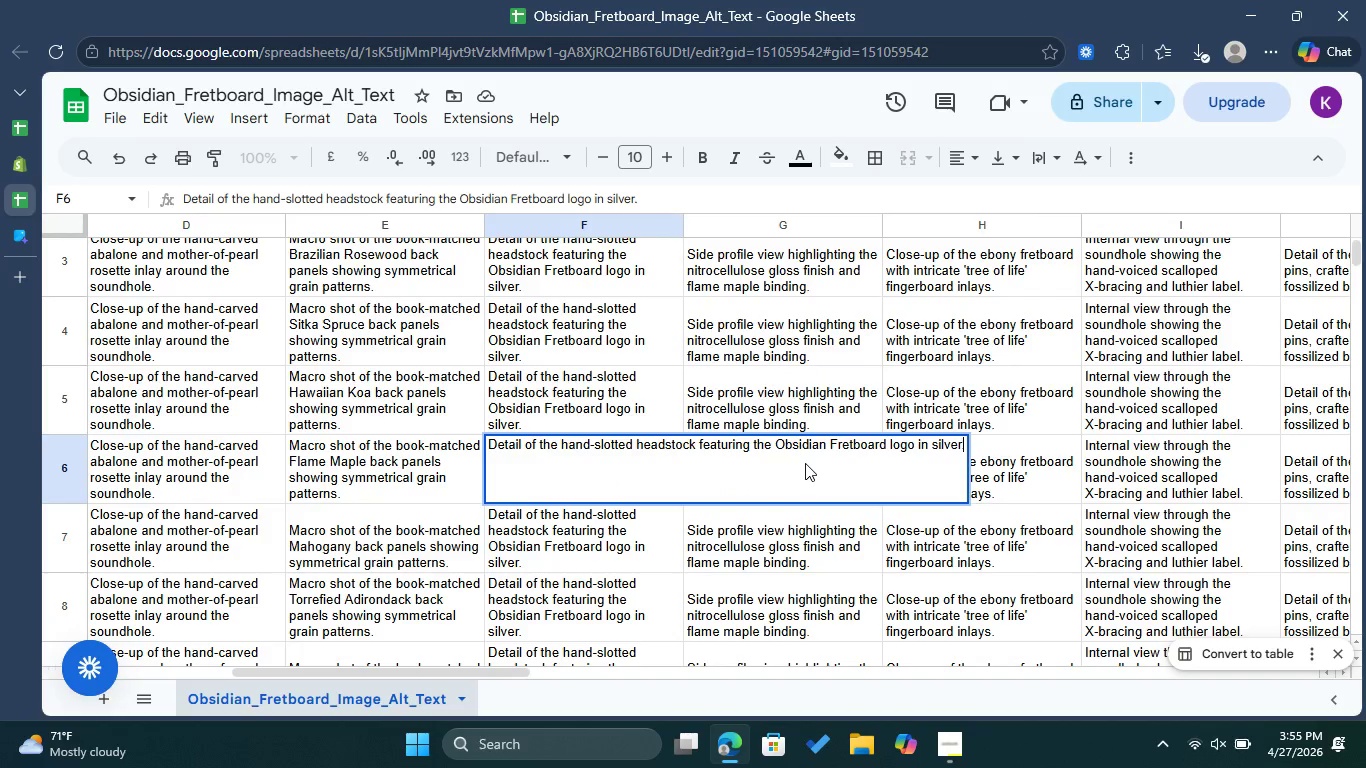 
key(Control+ControlLeft)
 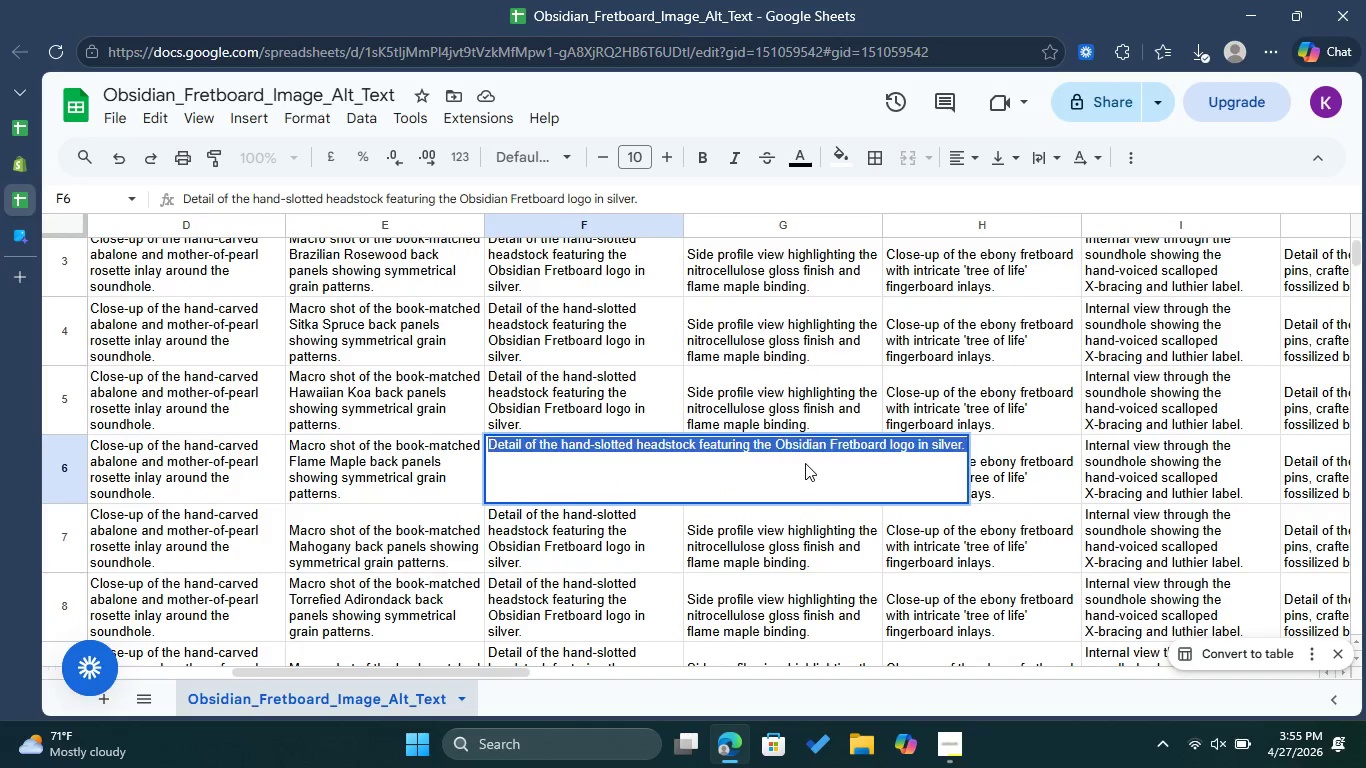 
key(Control+A)
 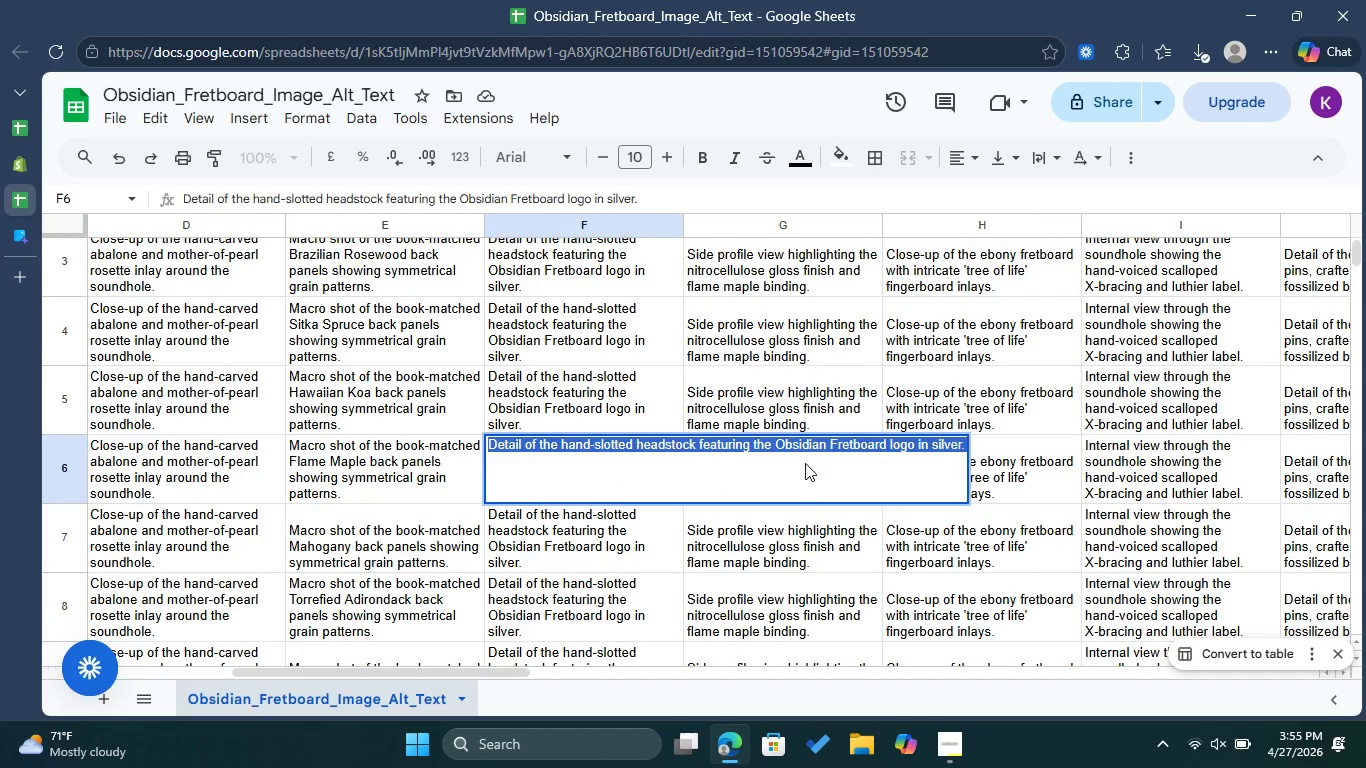 
key(Control+C)
 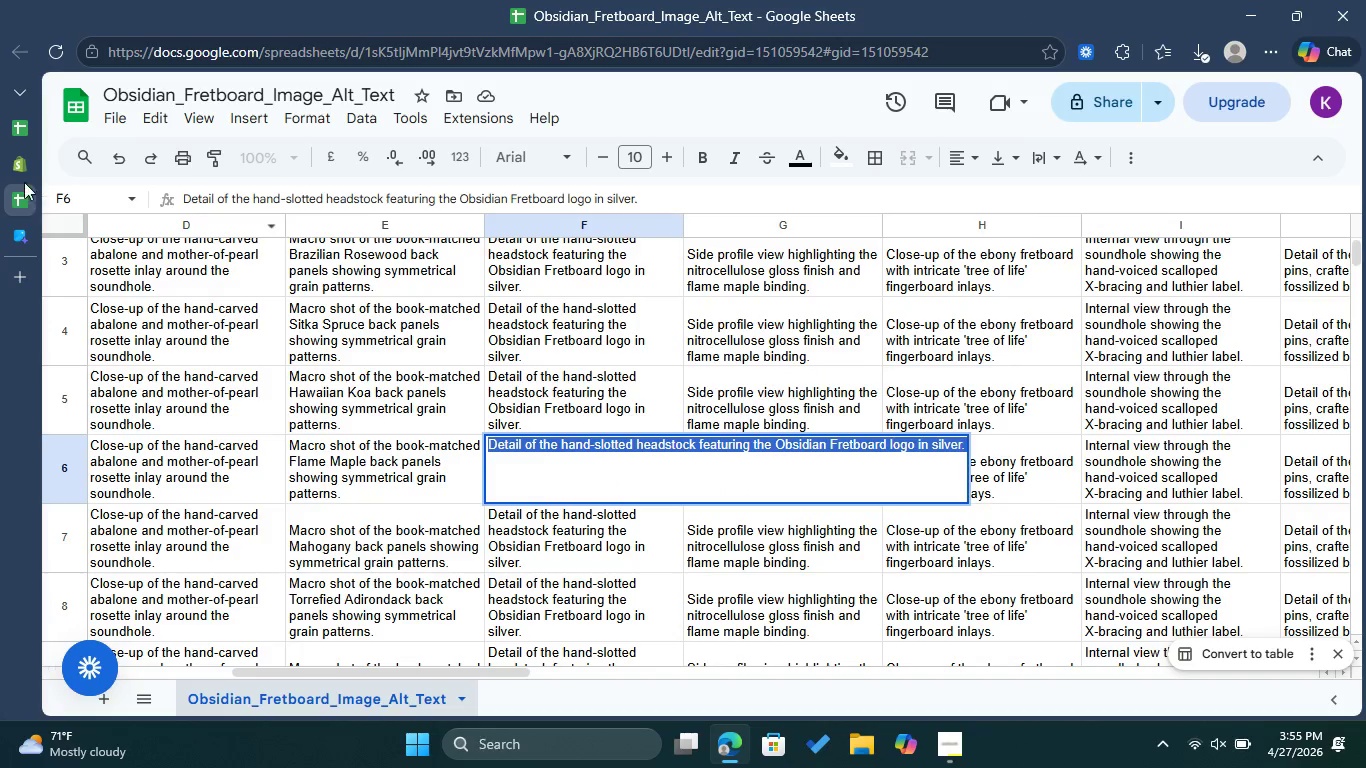 
left_click([29, 243])
 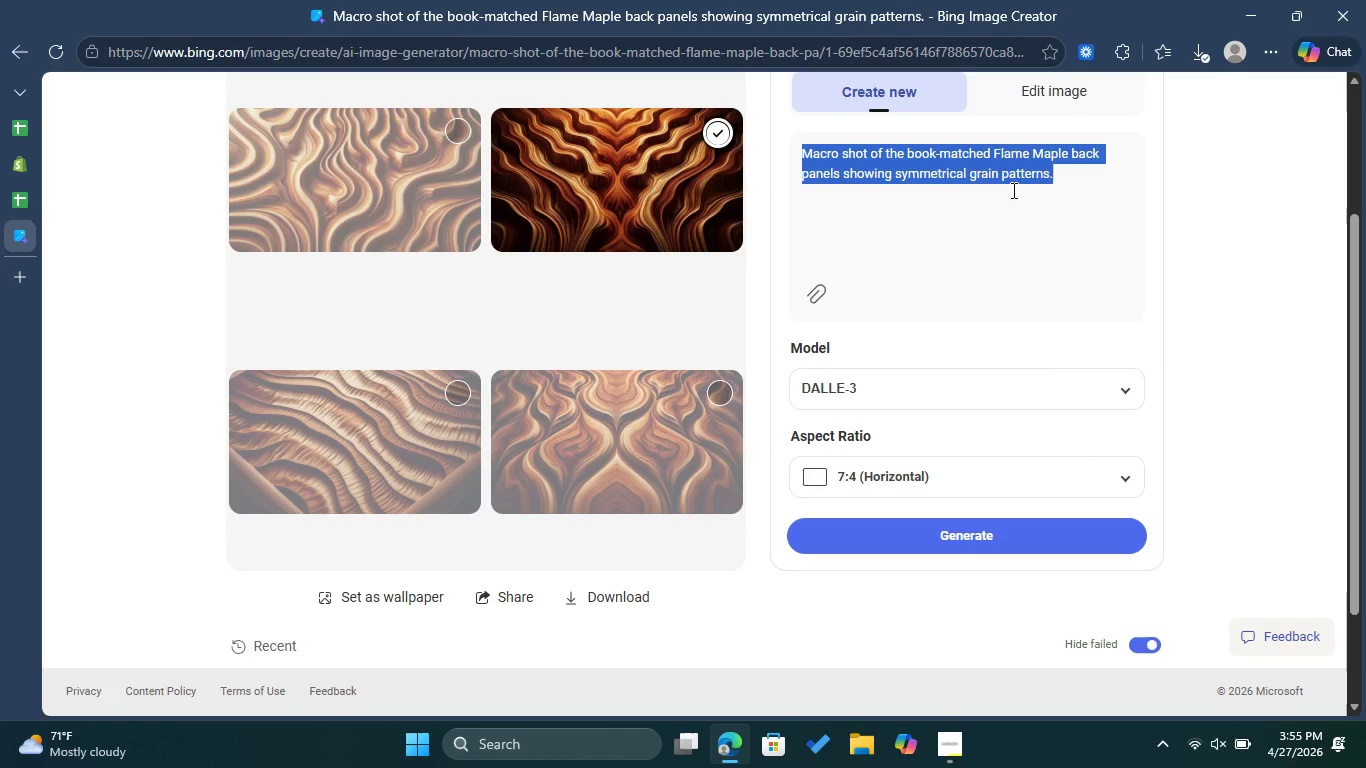 
key(Control+ControlLeft)
 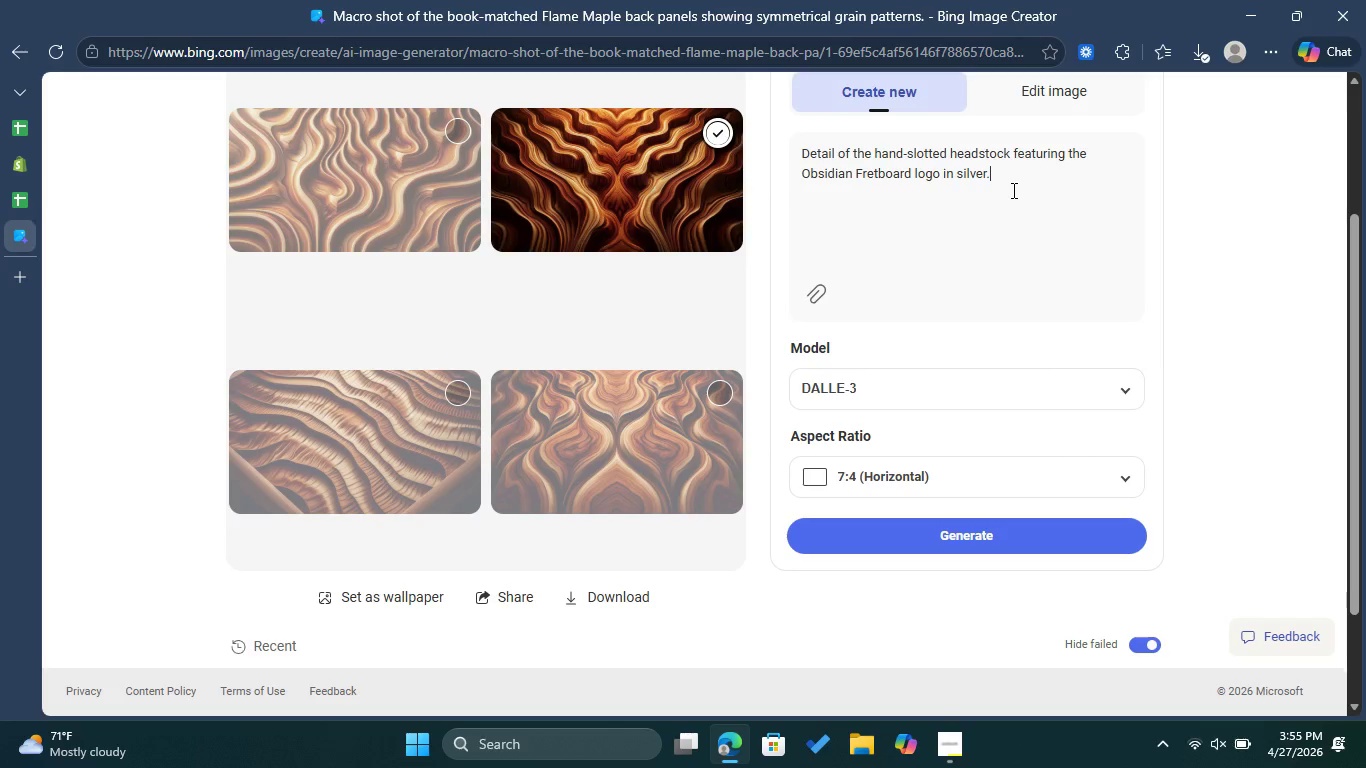 
key(Control+V)
 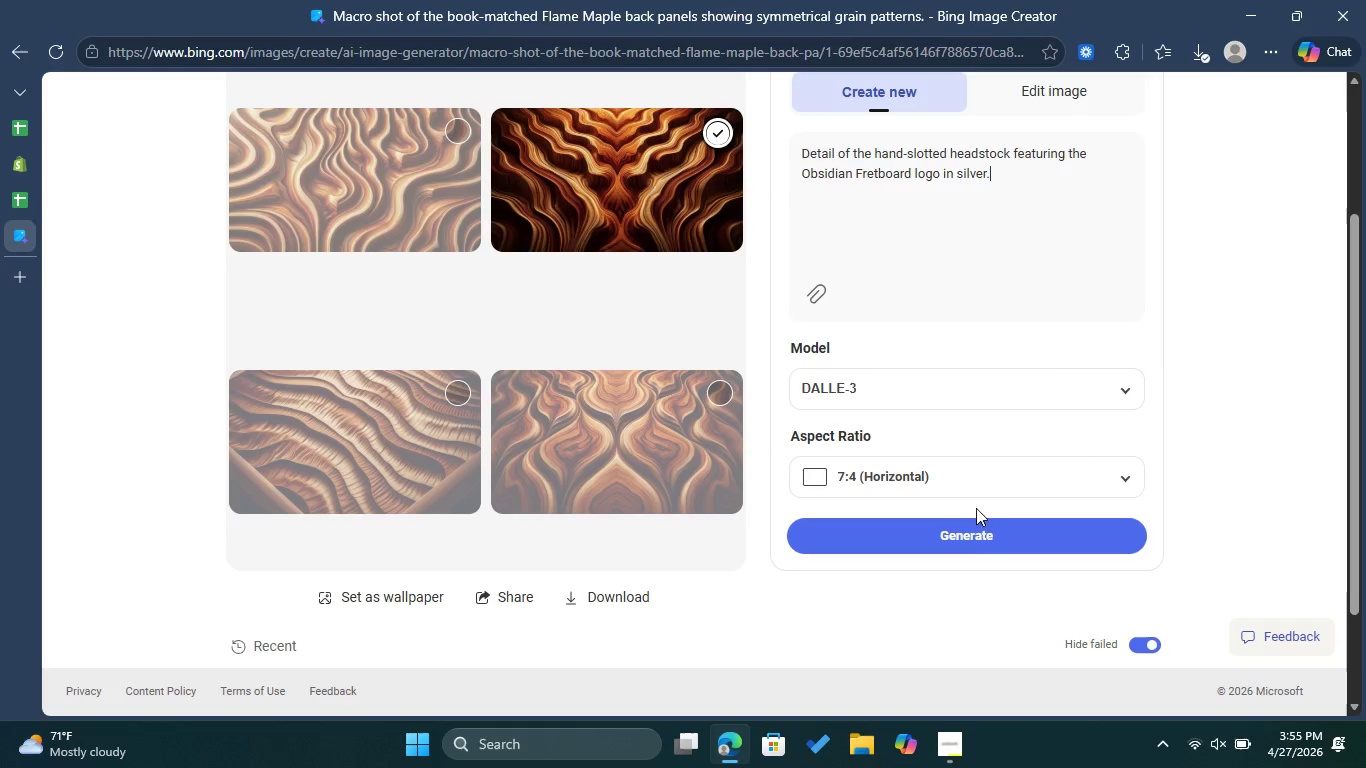 
left_click([981, 534])
 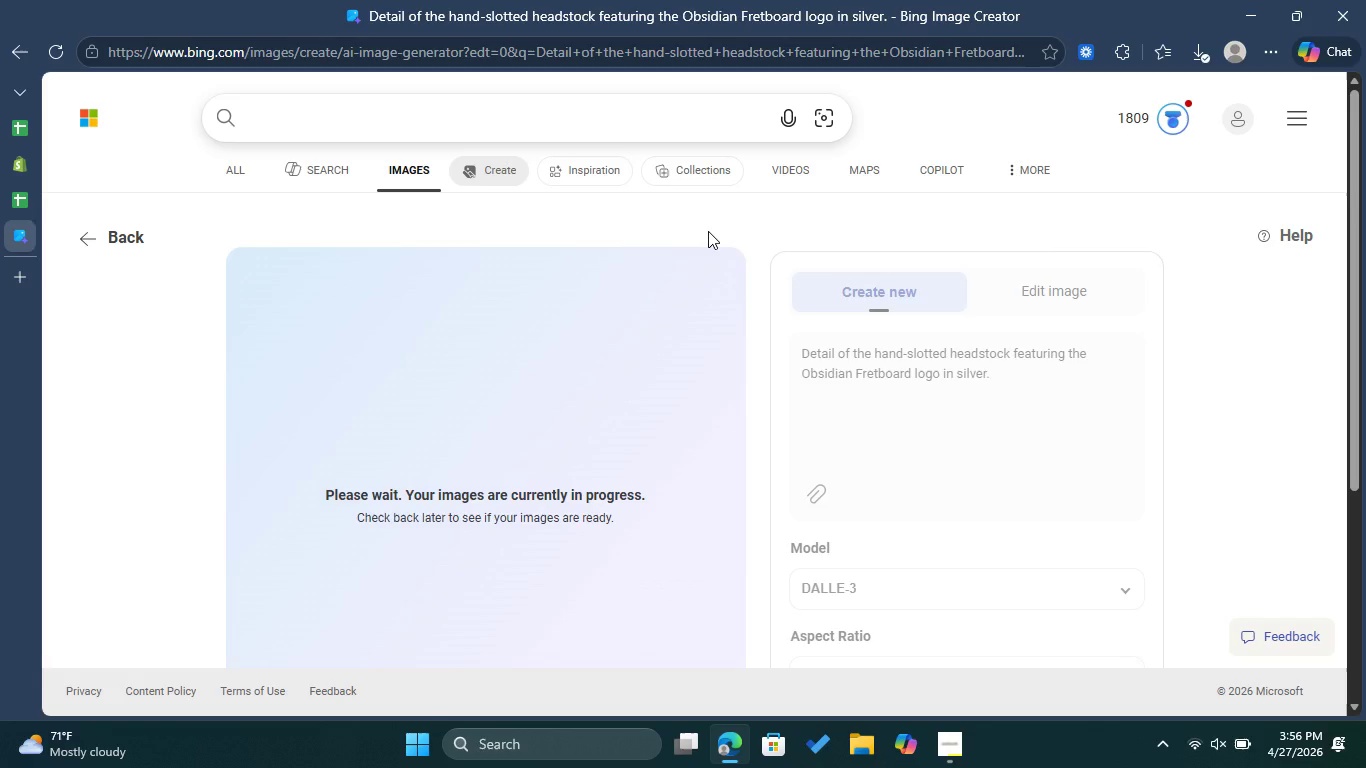 
wait(36.14)
 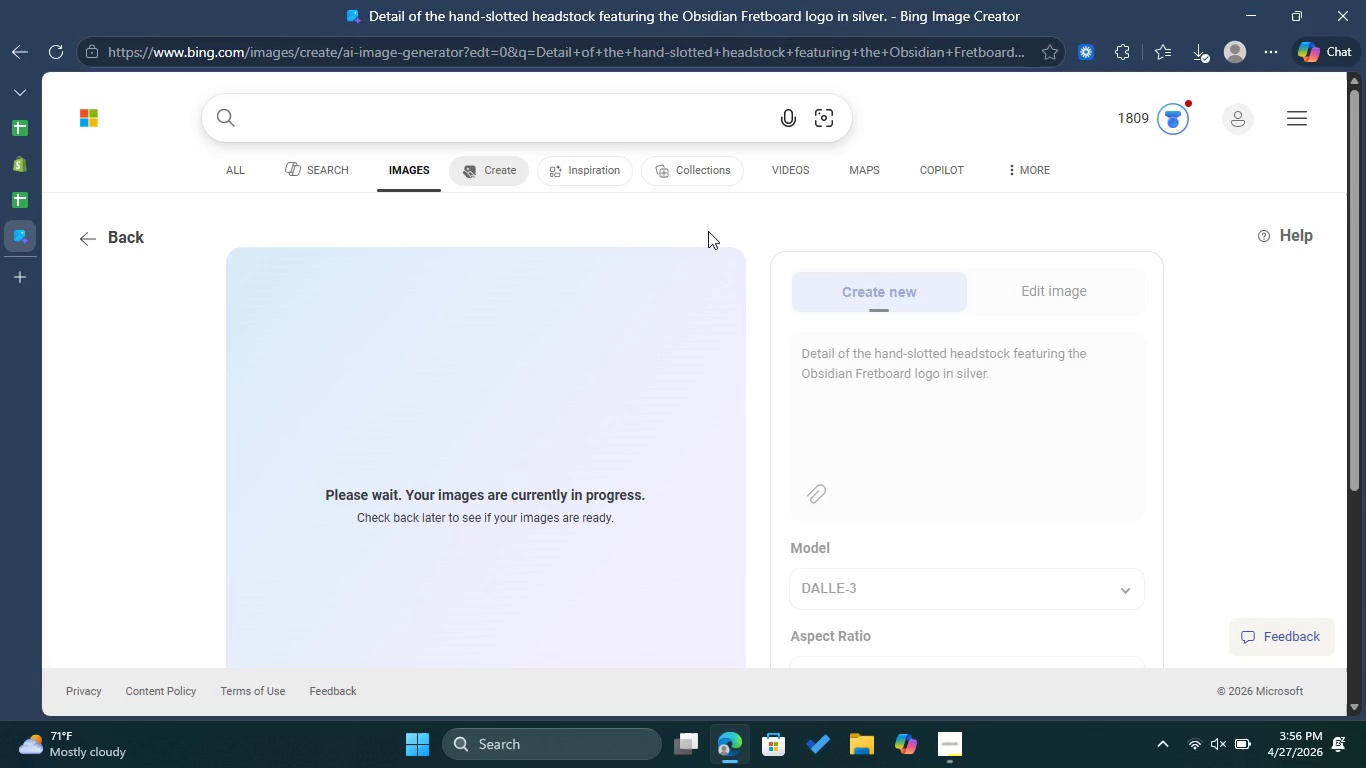 
left_click([64, 48])
 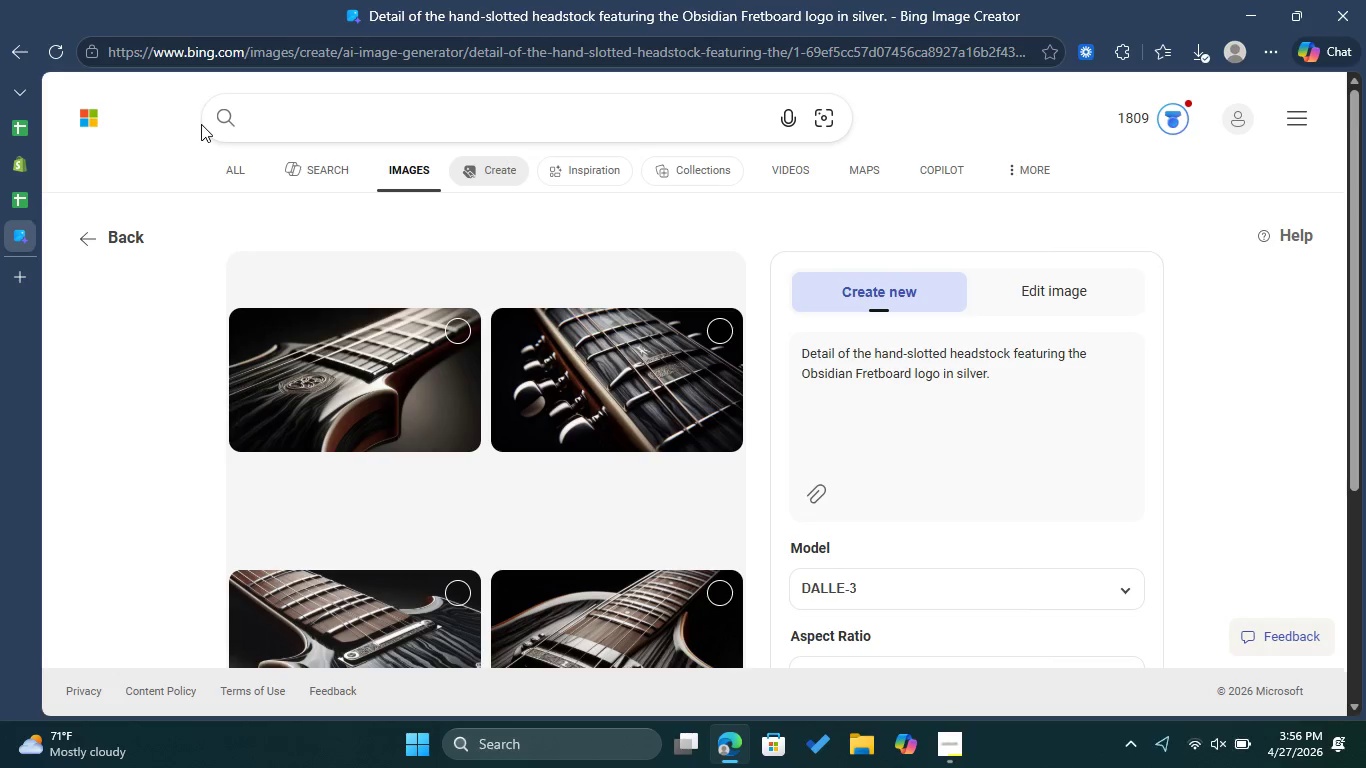 
wait(25.38)
 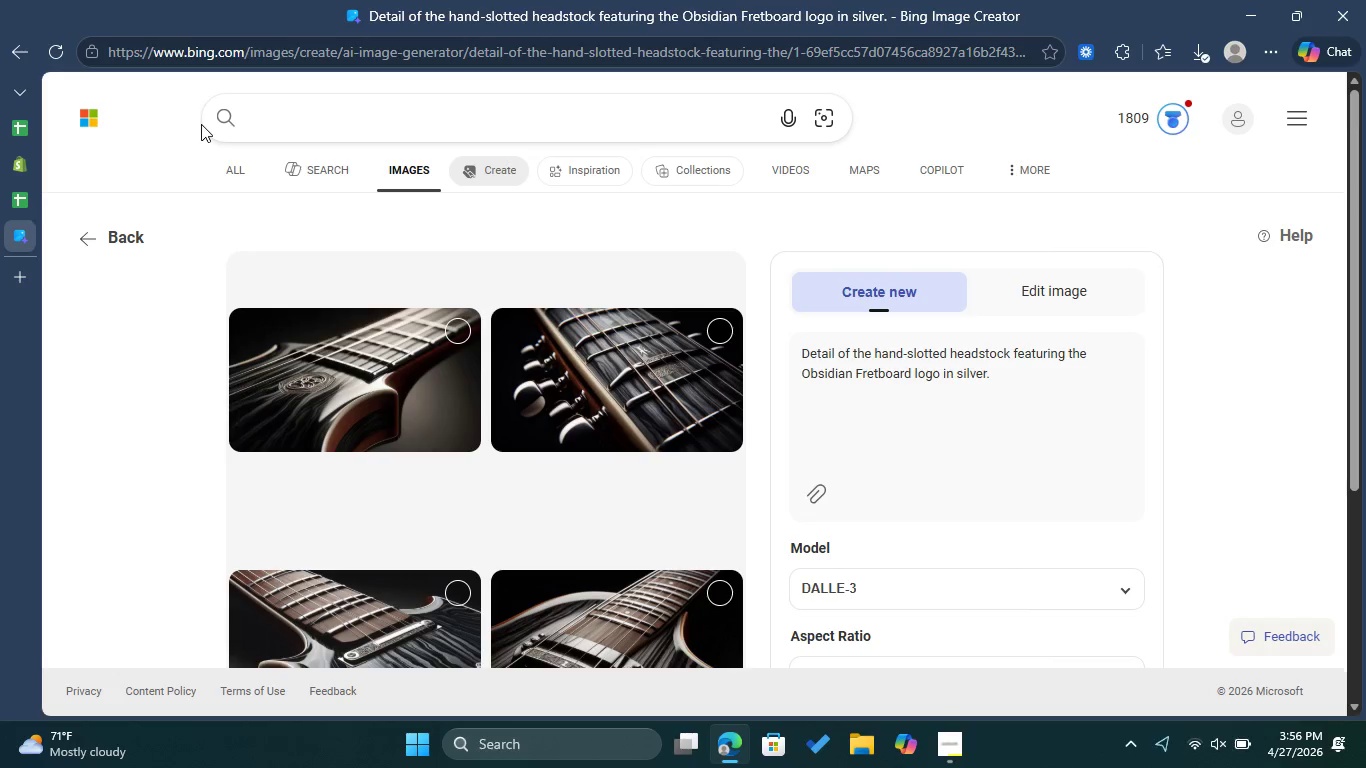 
left_click([458, 323])
 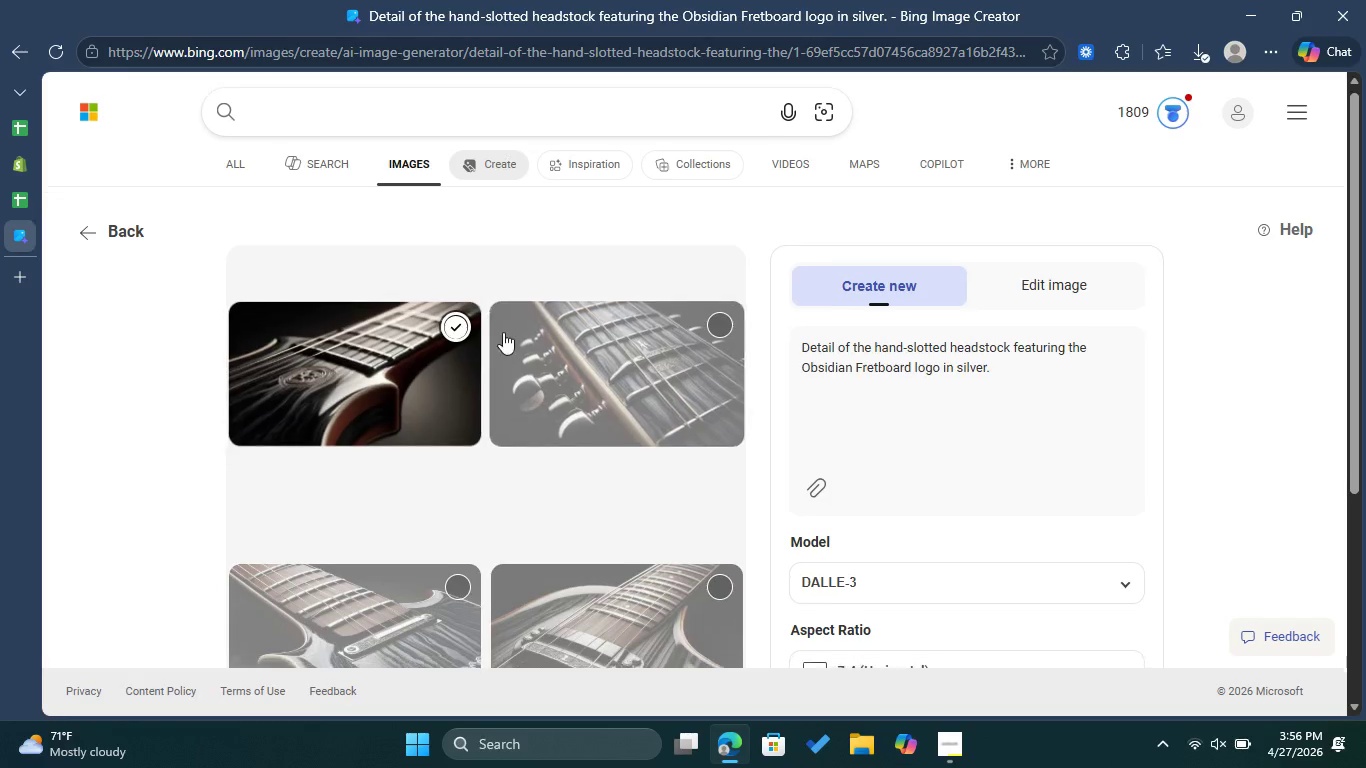 
scroll: coordinate [506, 334], scroll_direction: down, amount: 2.0
 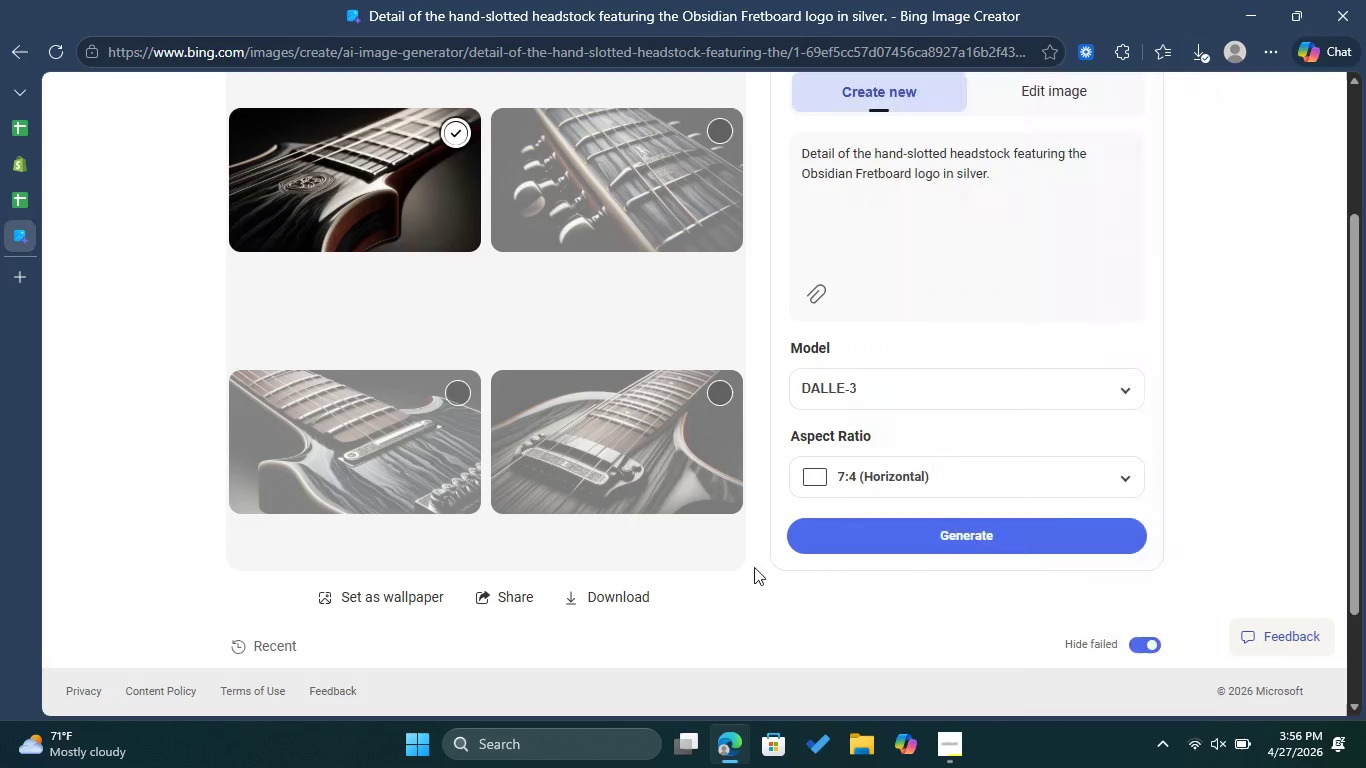 
left_click_drag(start_coordinate=[1011, 184], to_coordinate=[806, 147])
 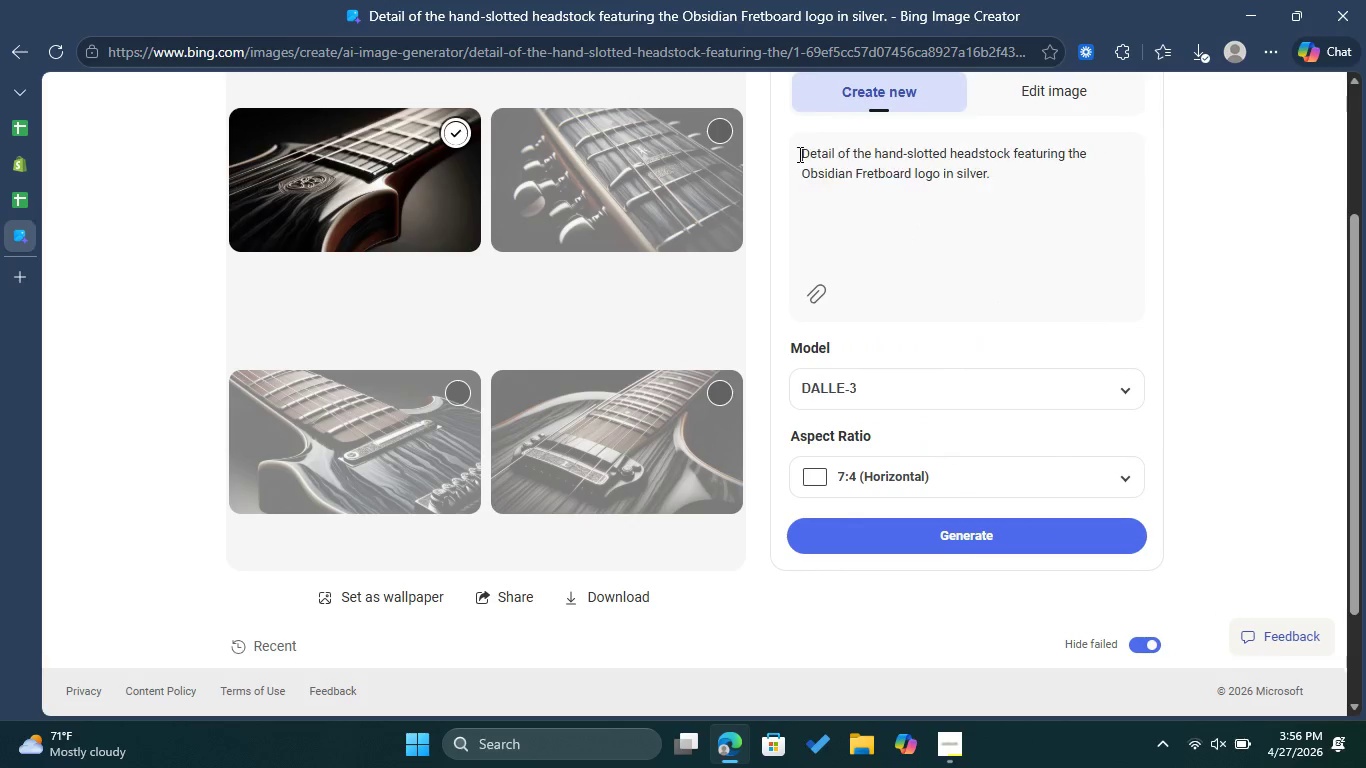 
left_click_drag(start_coordinate=[798, 154], to_coordinate=[1016, 201])
 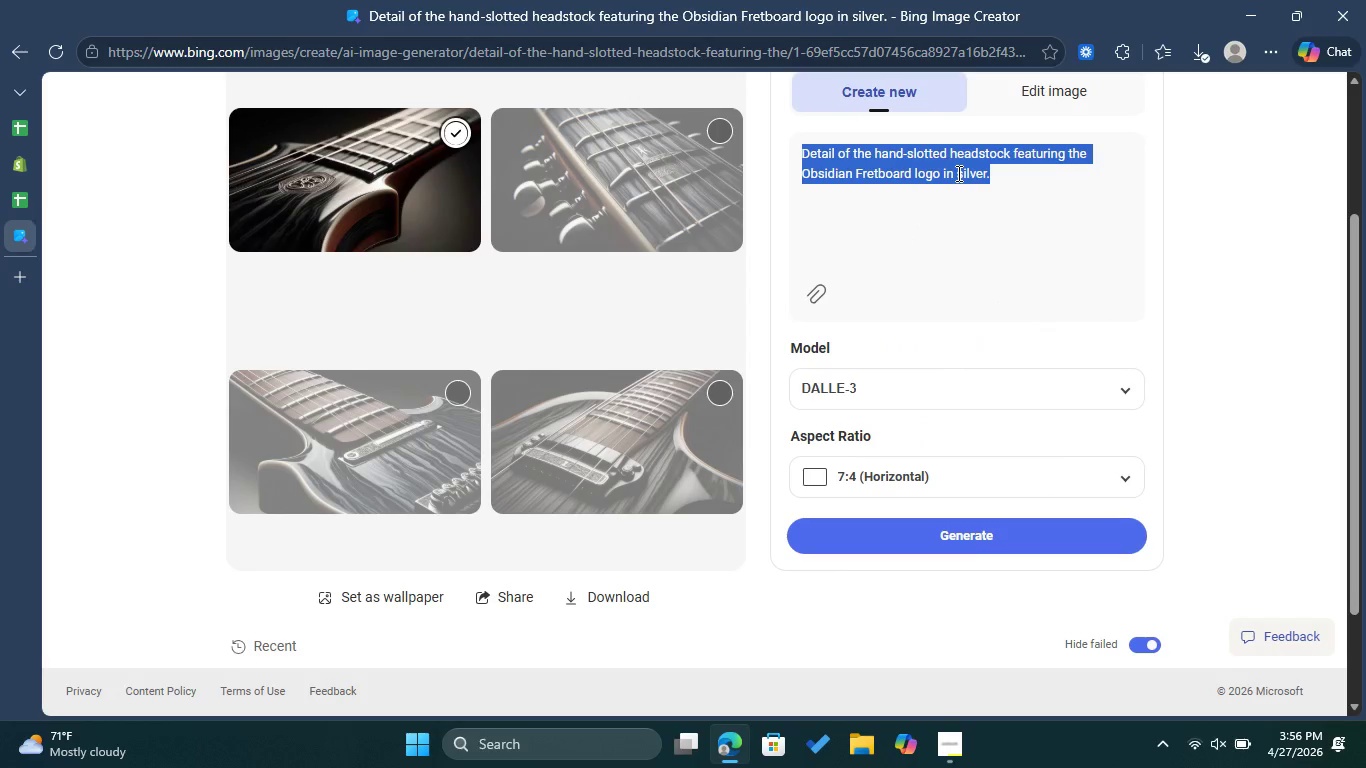 
right_click([949, 169])
 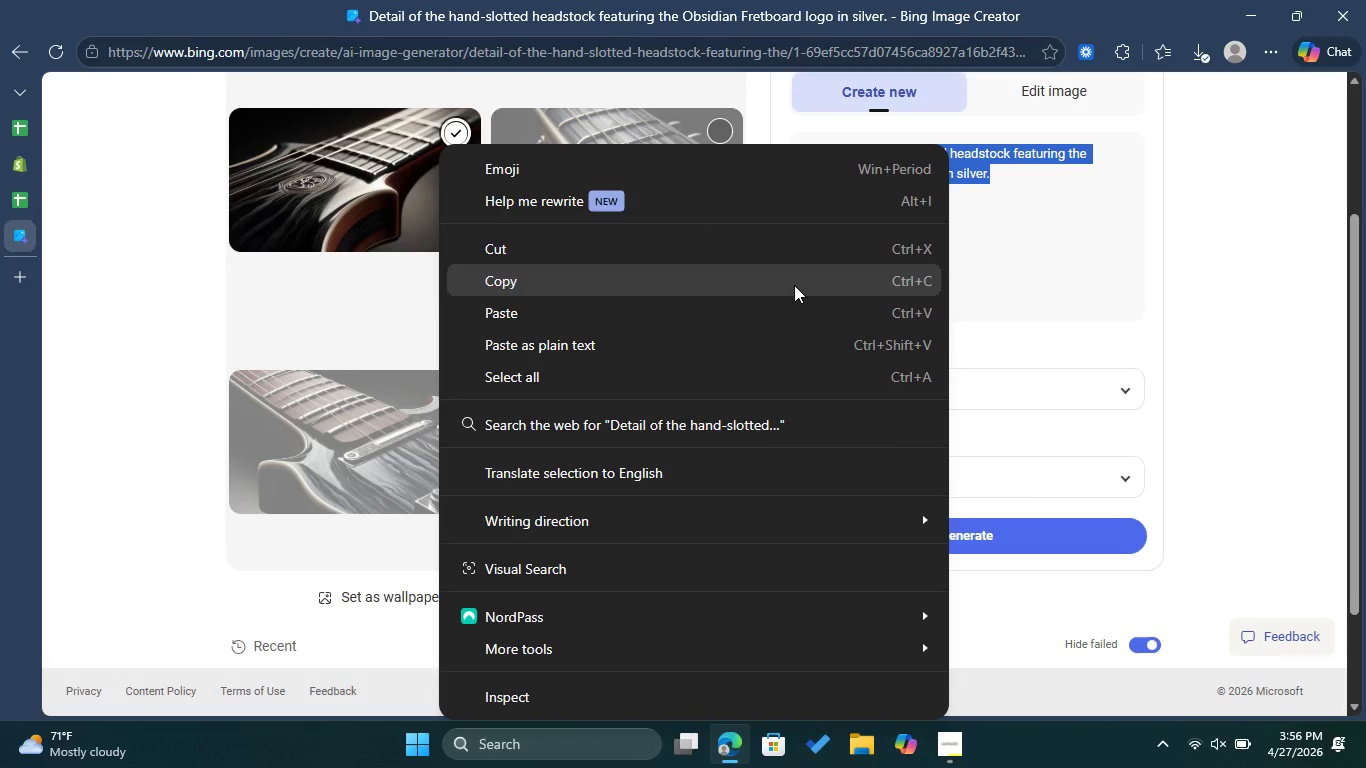 
left_click([794, 285])
 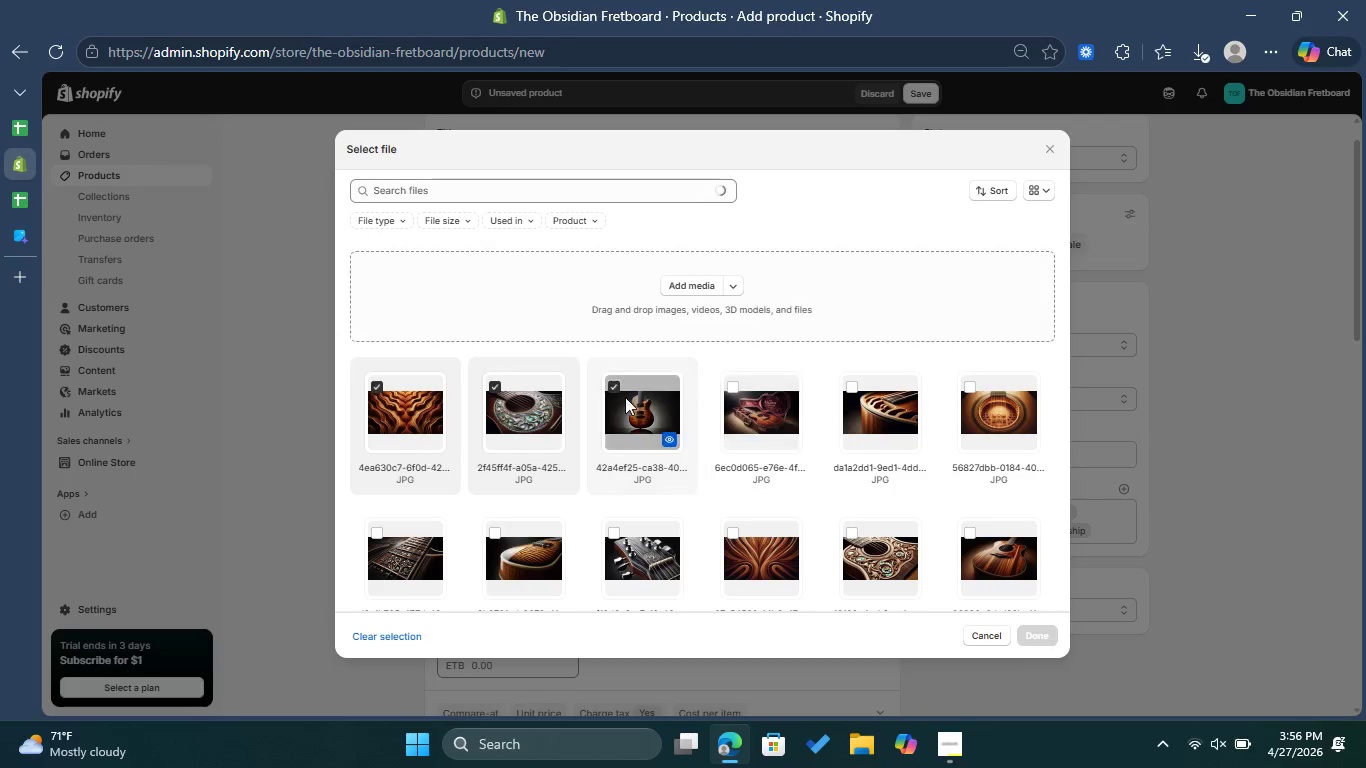 
left_click([708, 285])
 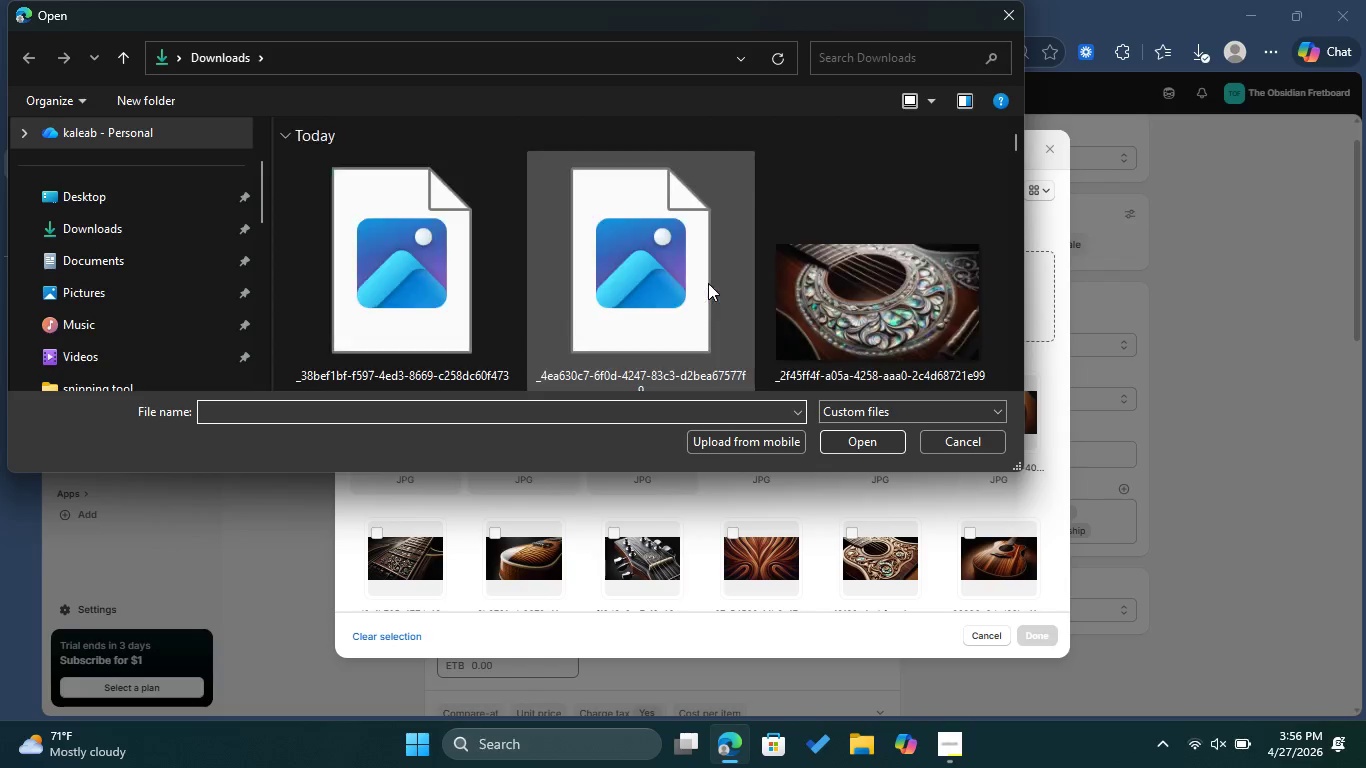 
left_click([456, 274])
 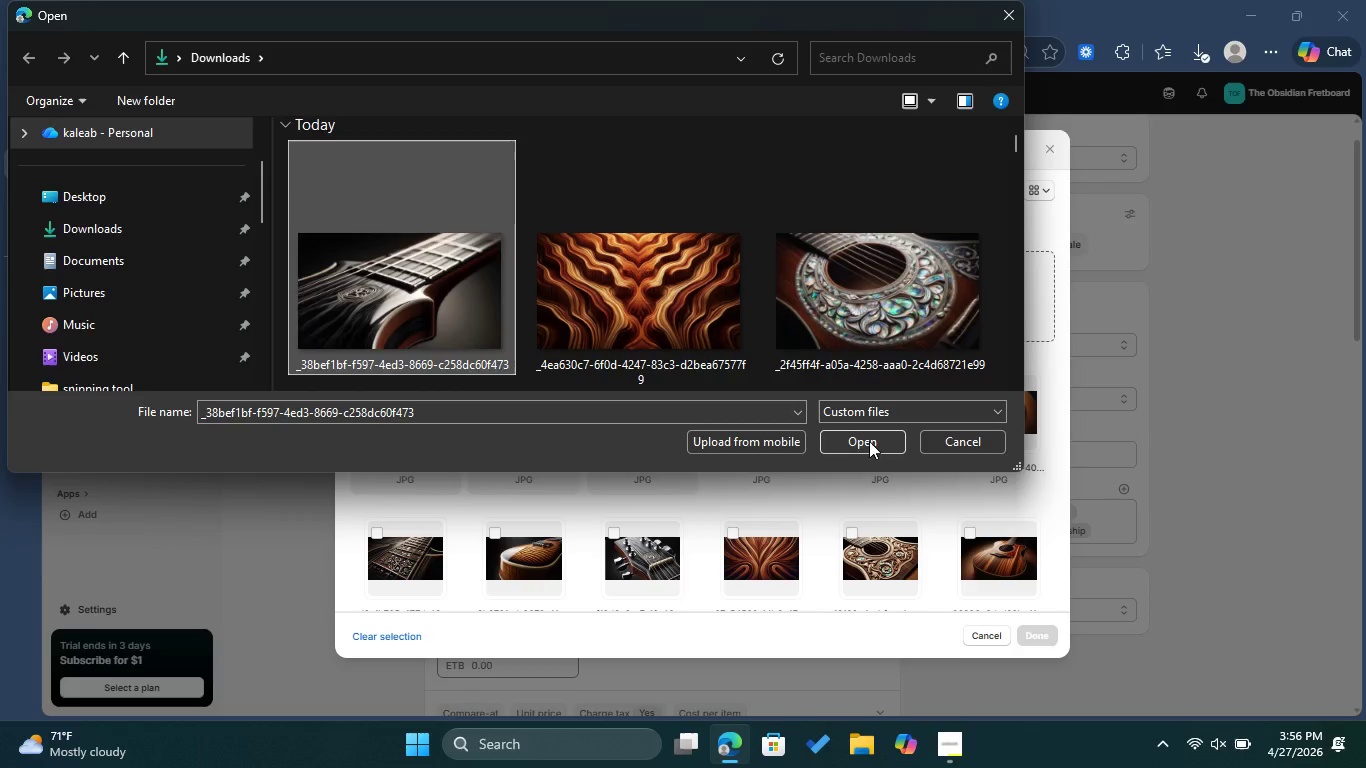 
left_click([869, 441])
 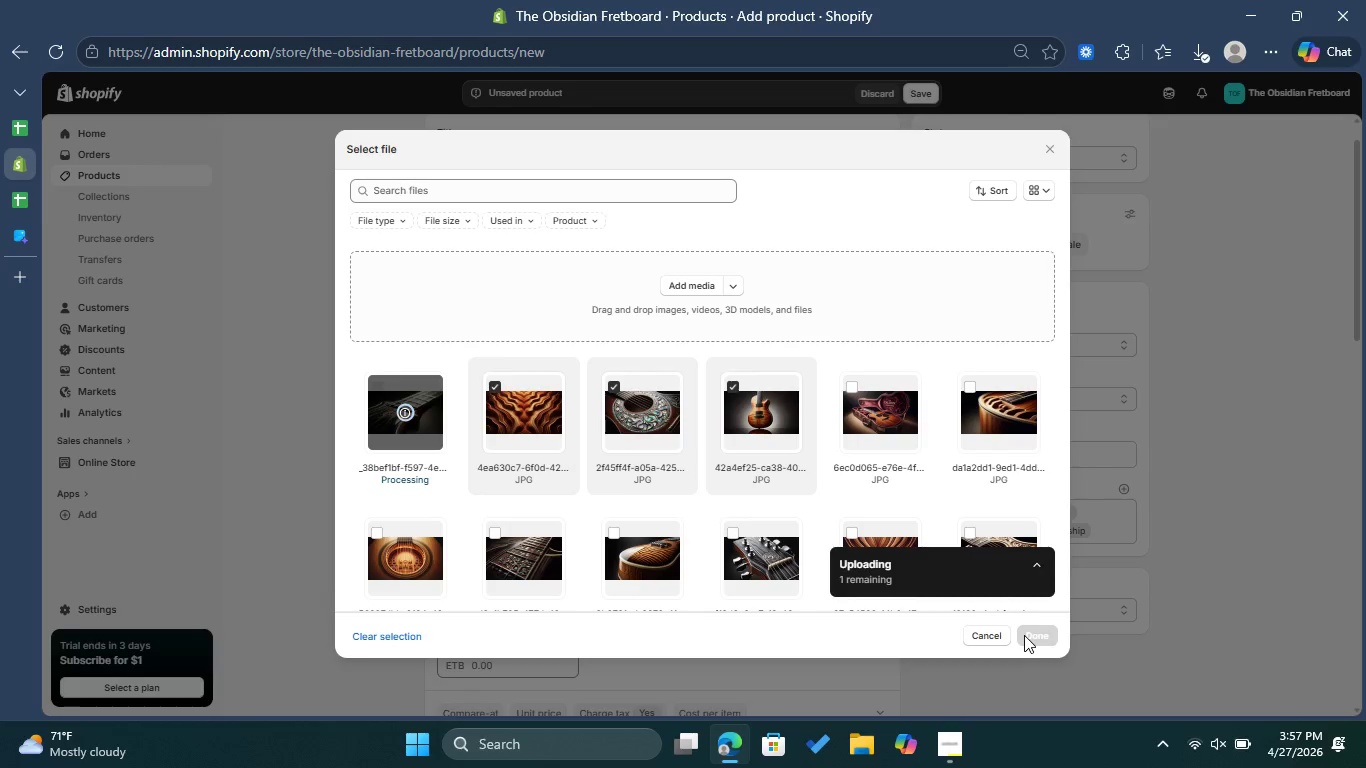 
wait(26.38)
 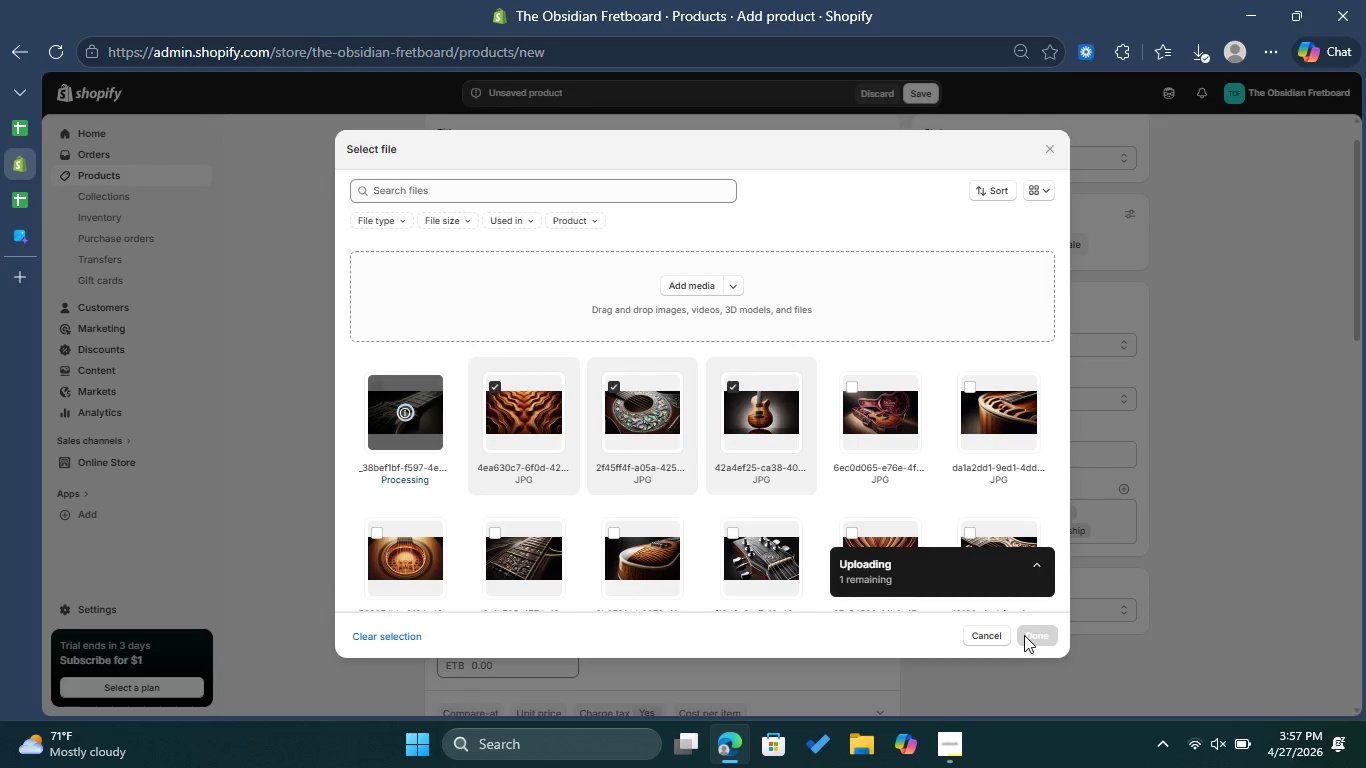 
left_click([797, 432])
 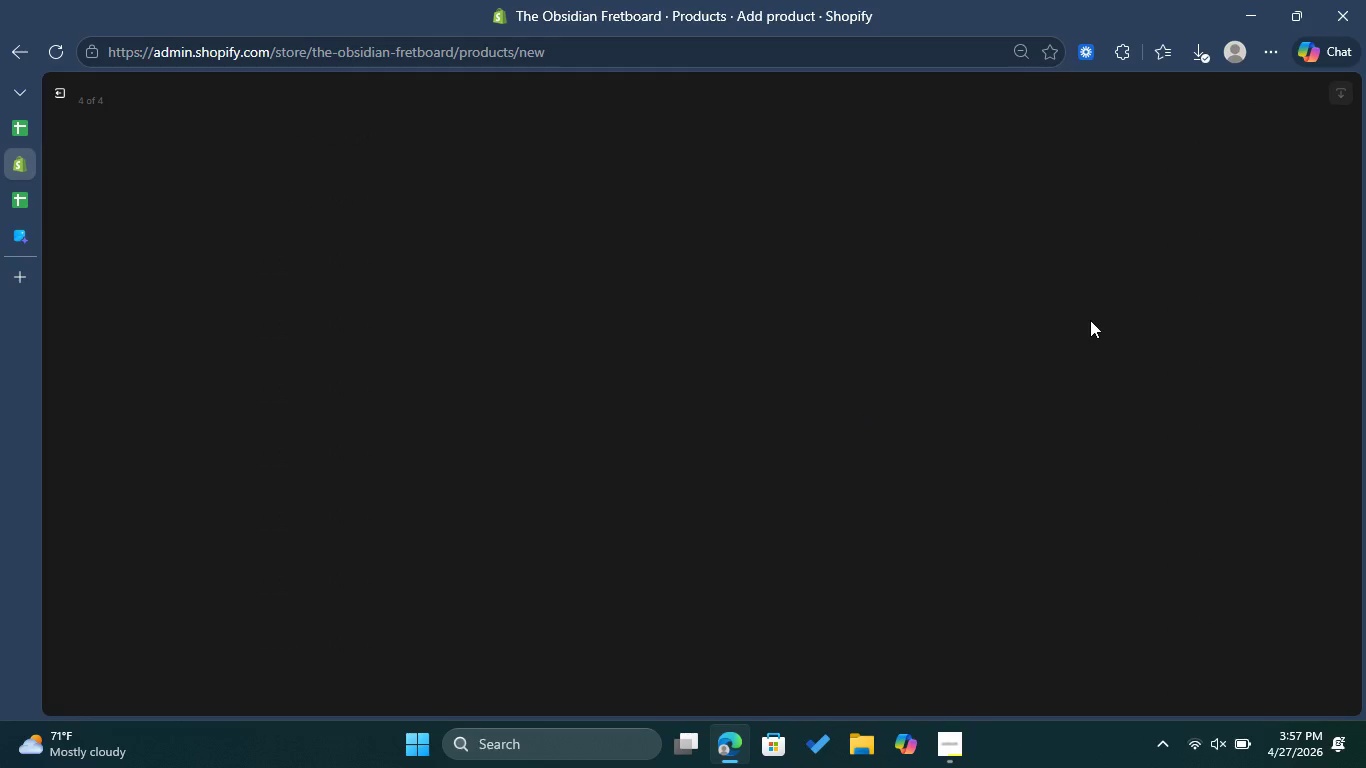 
wait(8.92)
 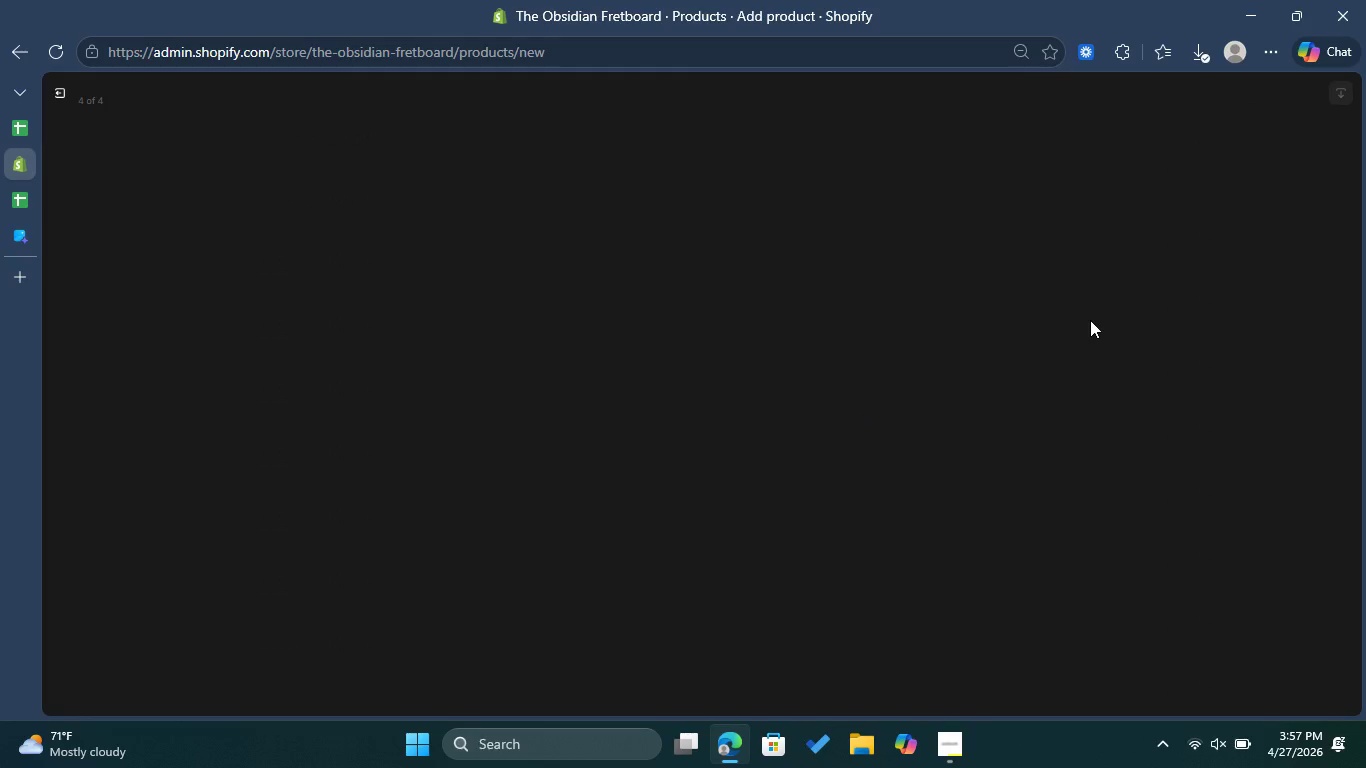 
left_click([1145, 273])
 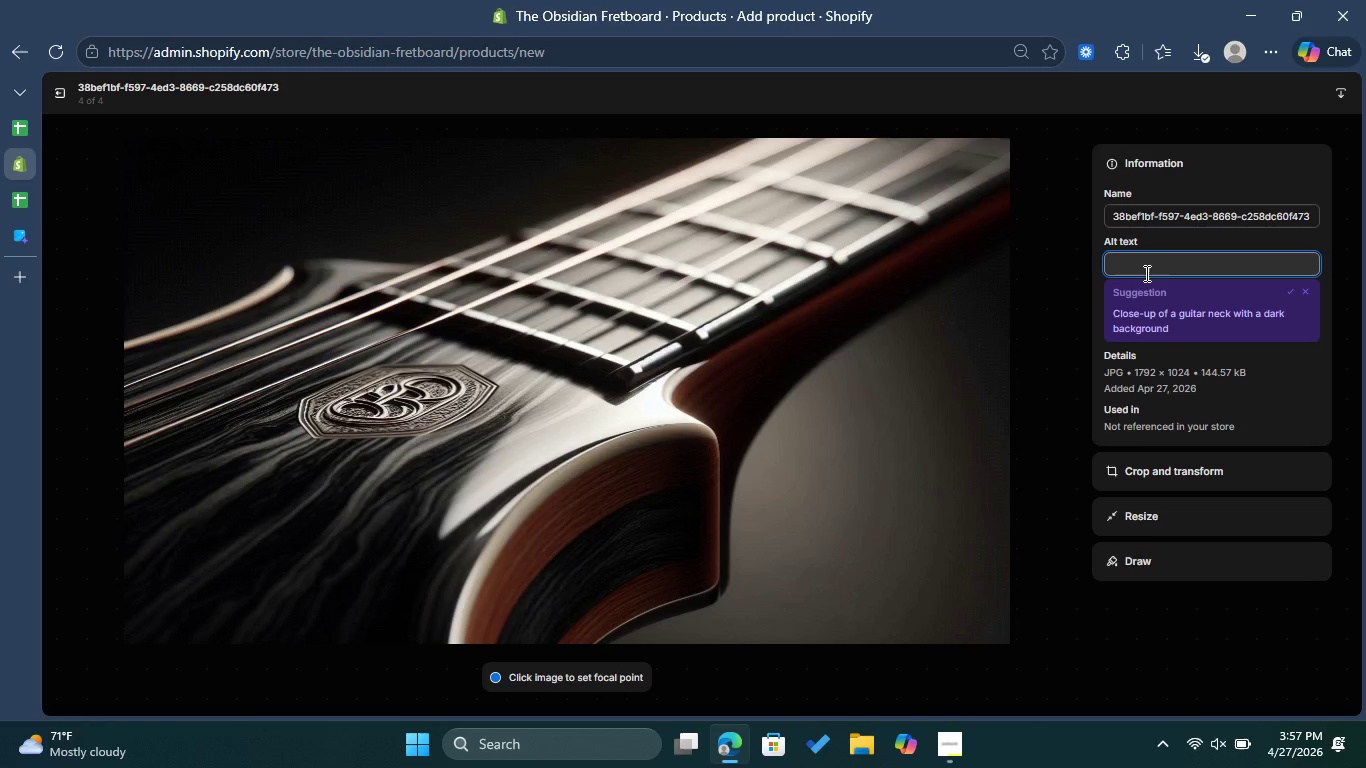 
key(Control+ControlLeft)
 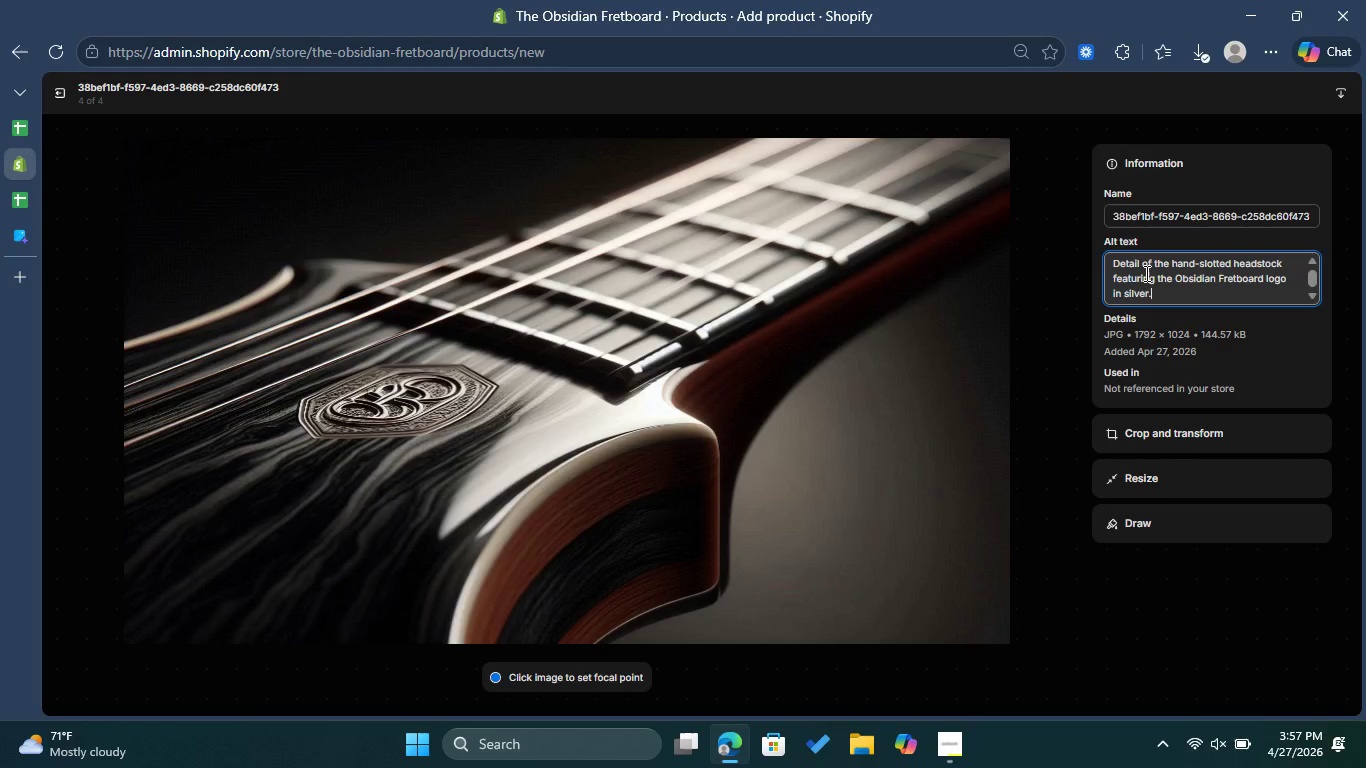 
key(Control+V)
 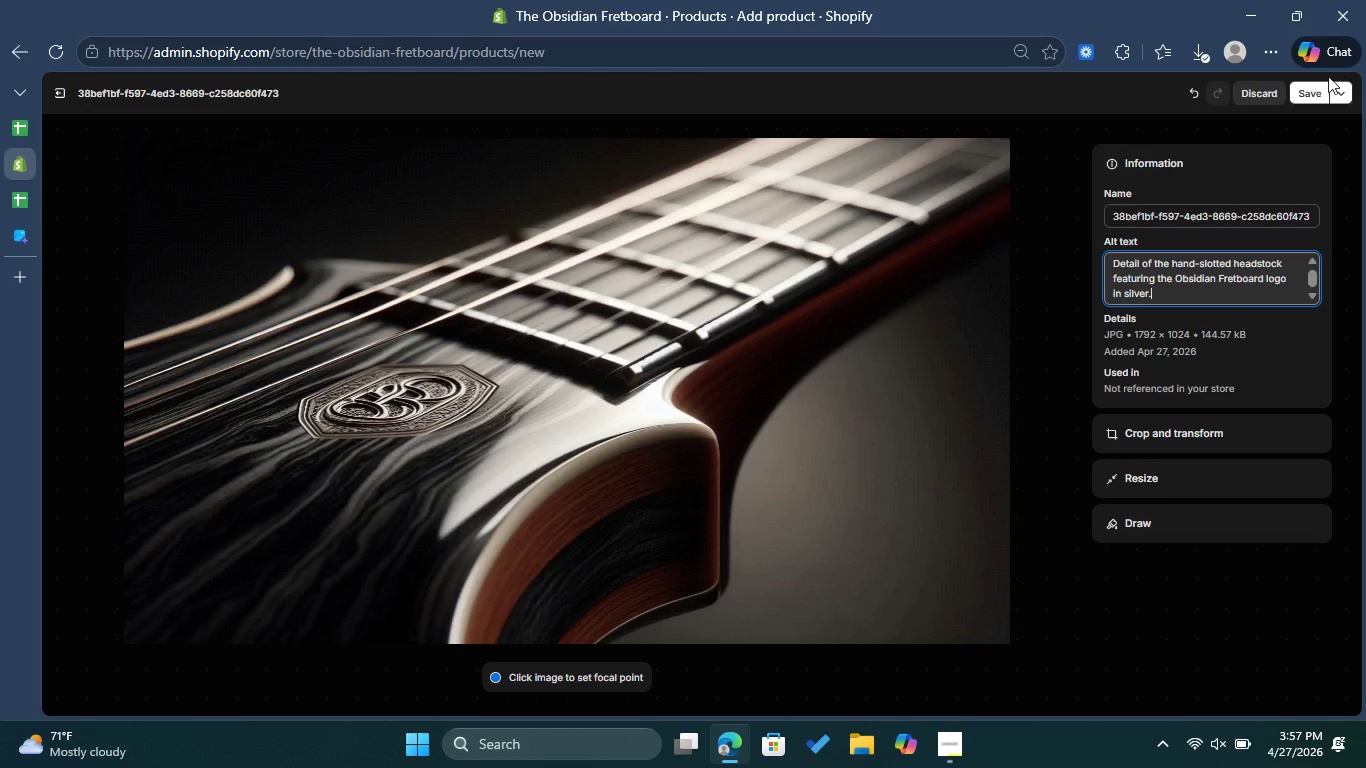 
left_click([1317, 98])
 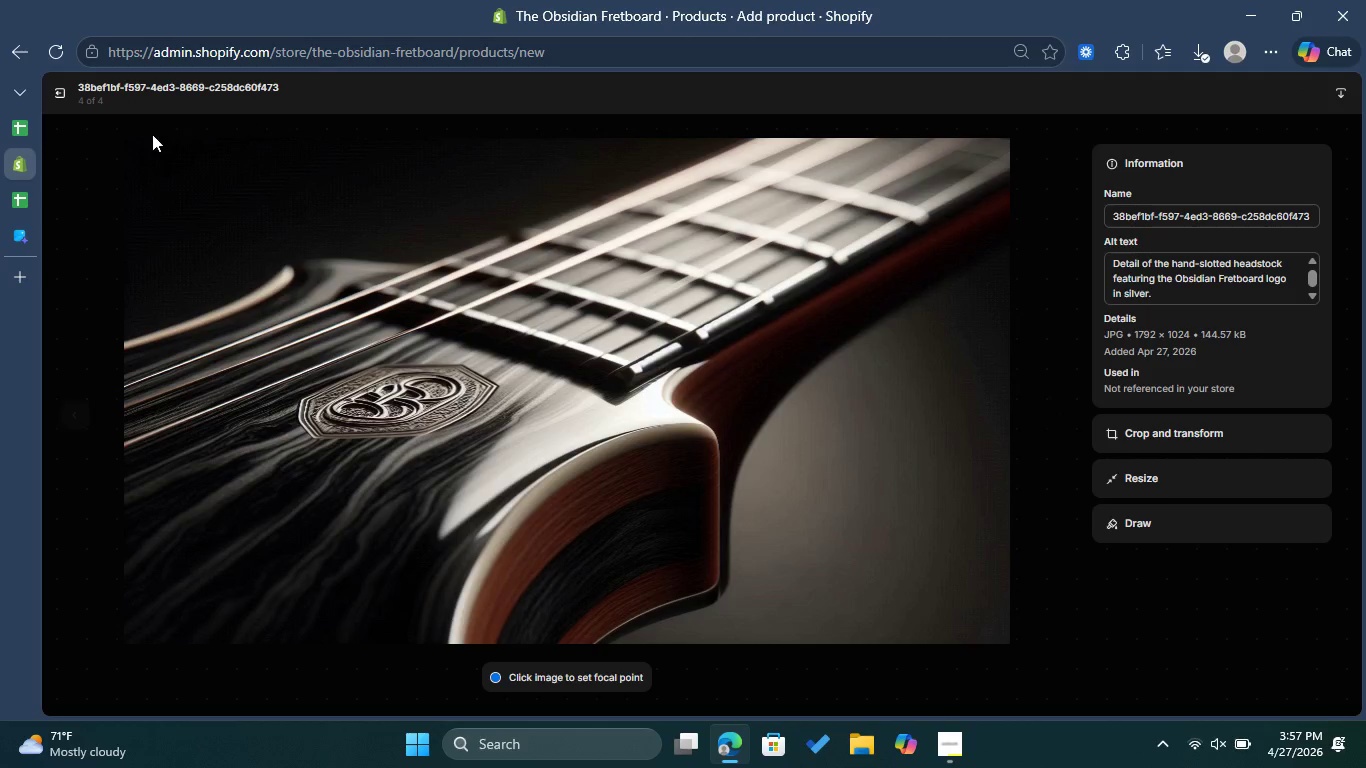 
left_click([62, 89])
 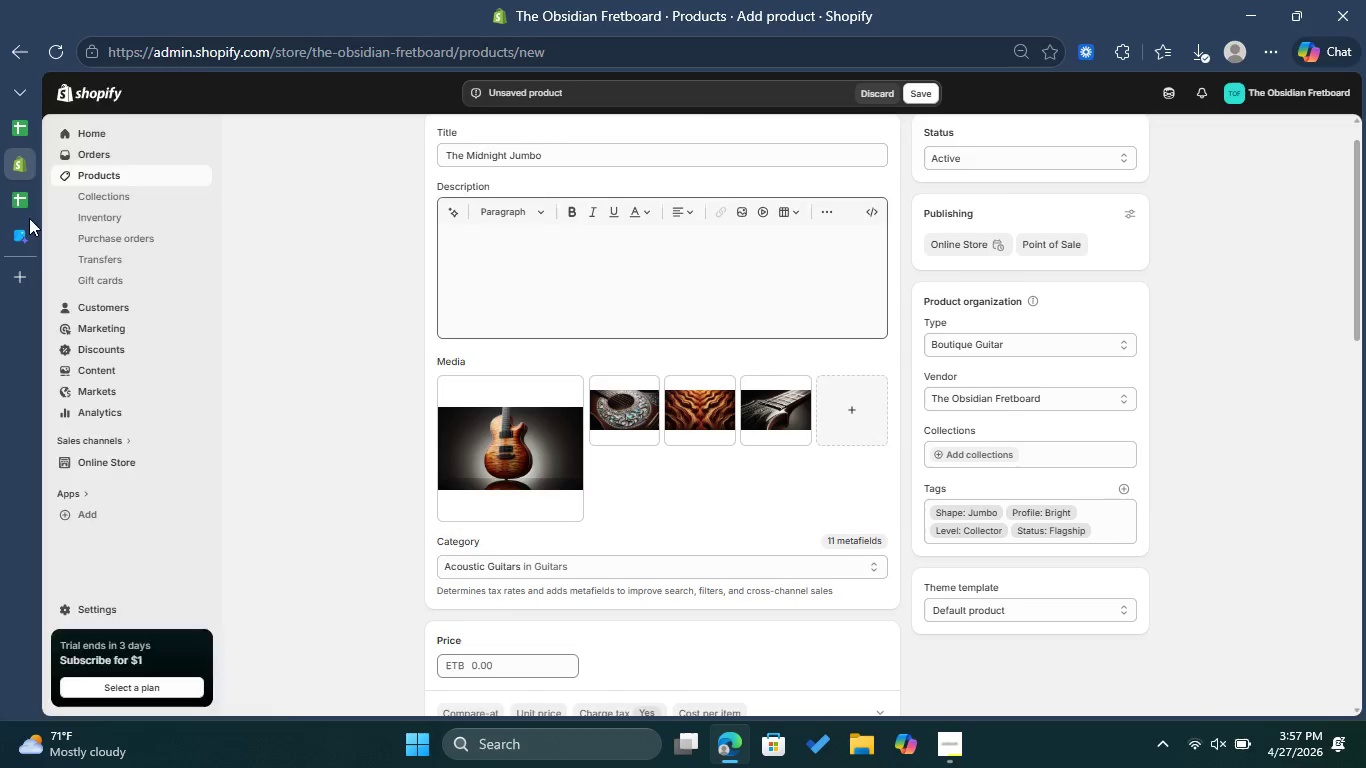 
left_click([27, 196])
 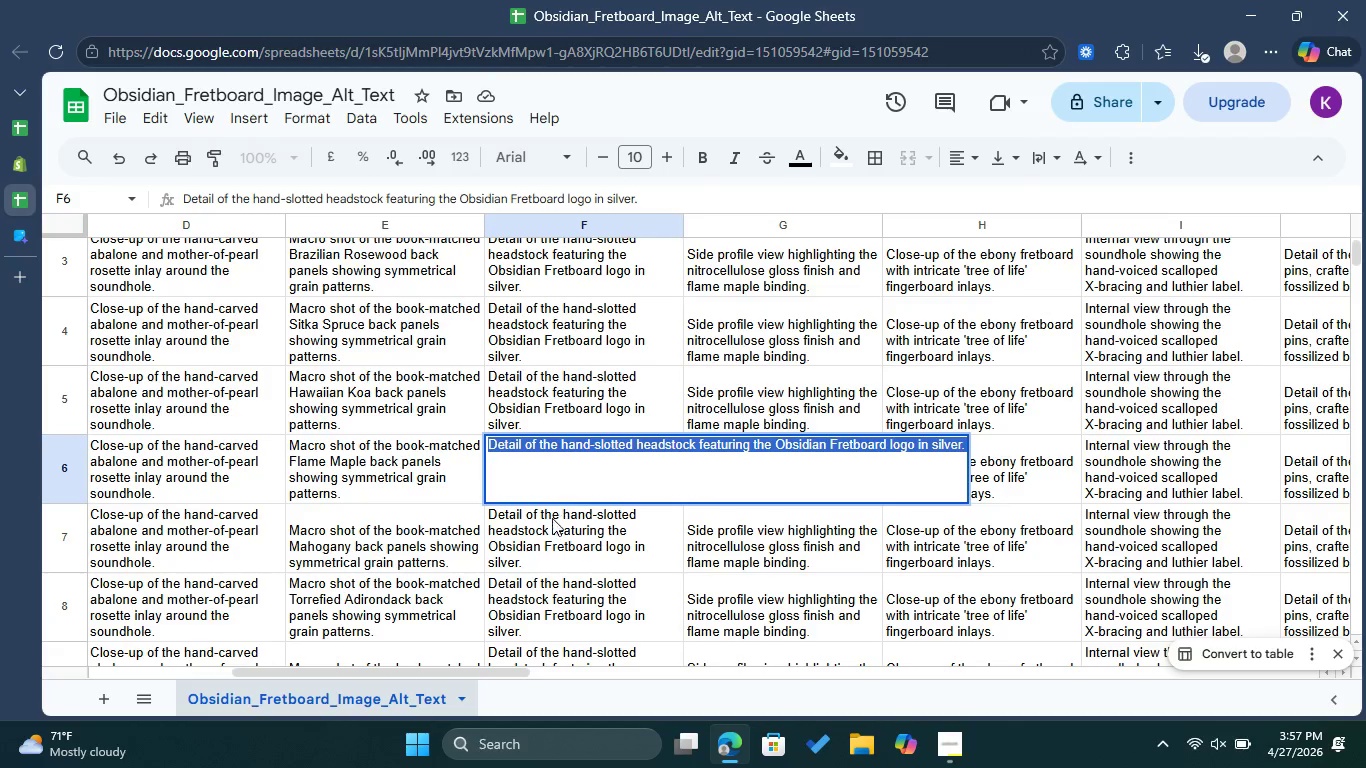 
left_click([552, 527])
 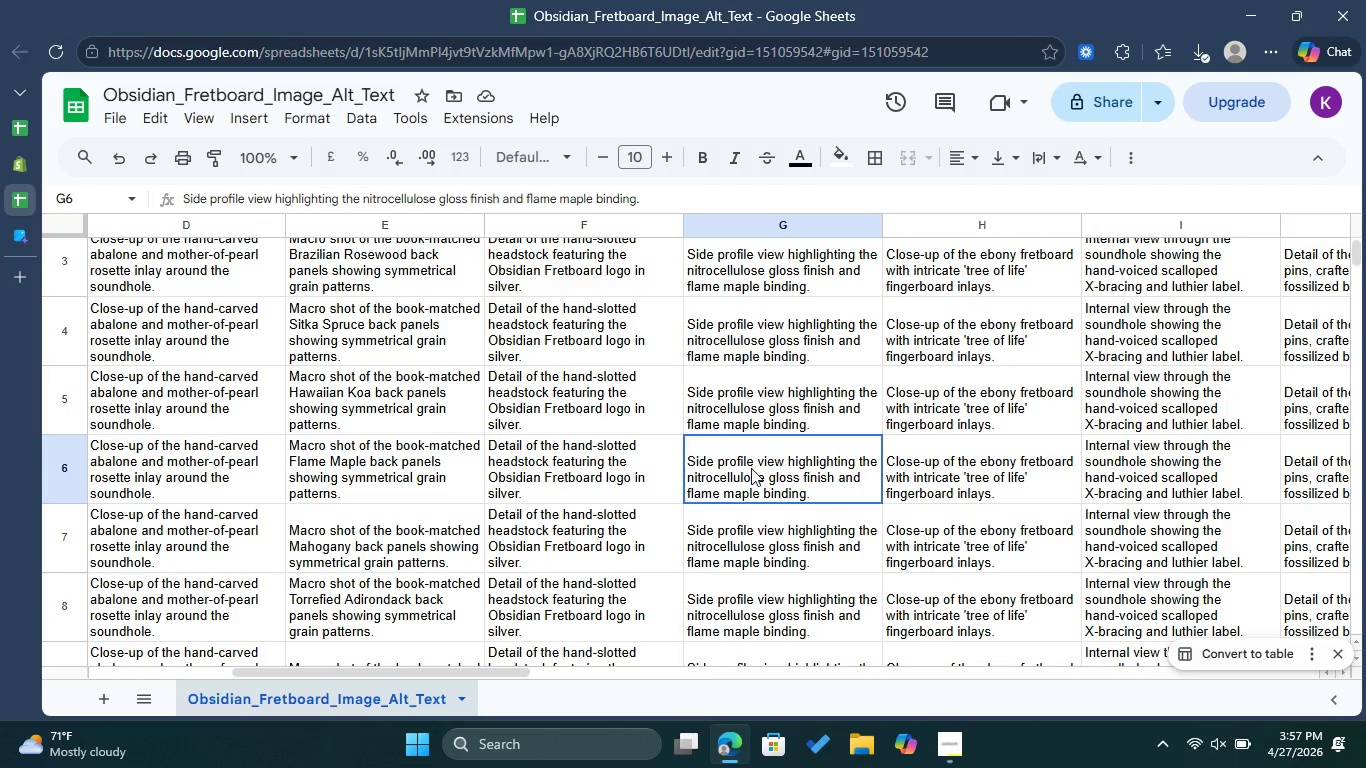 
double_click([751, 468])
 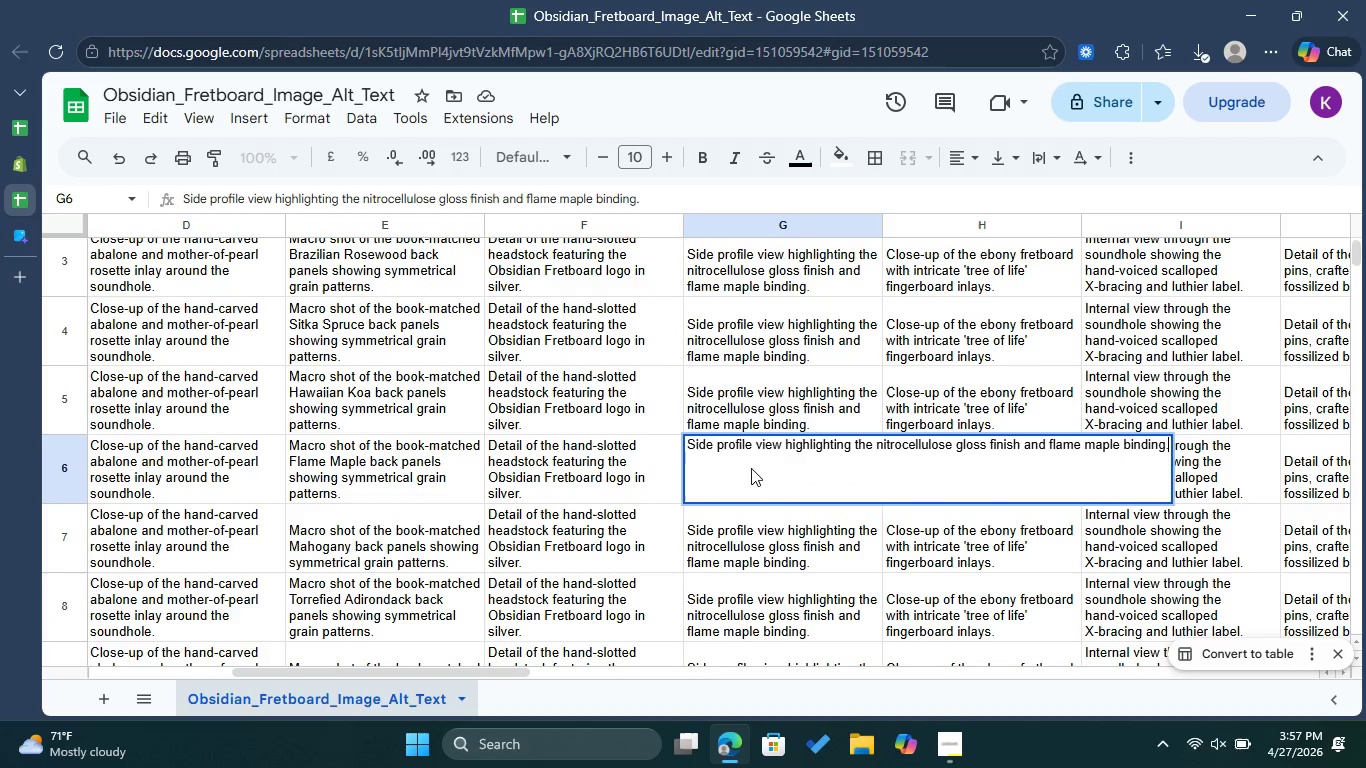 
key(Control+ControlLeft)
 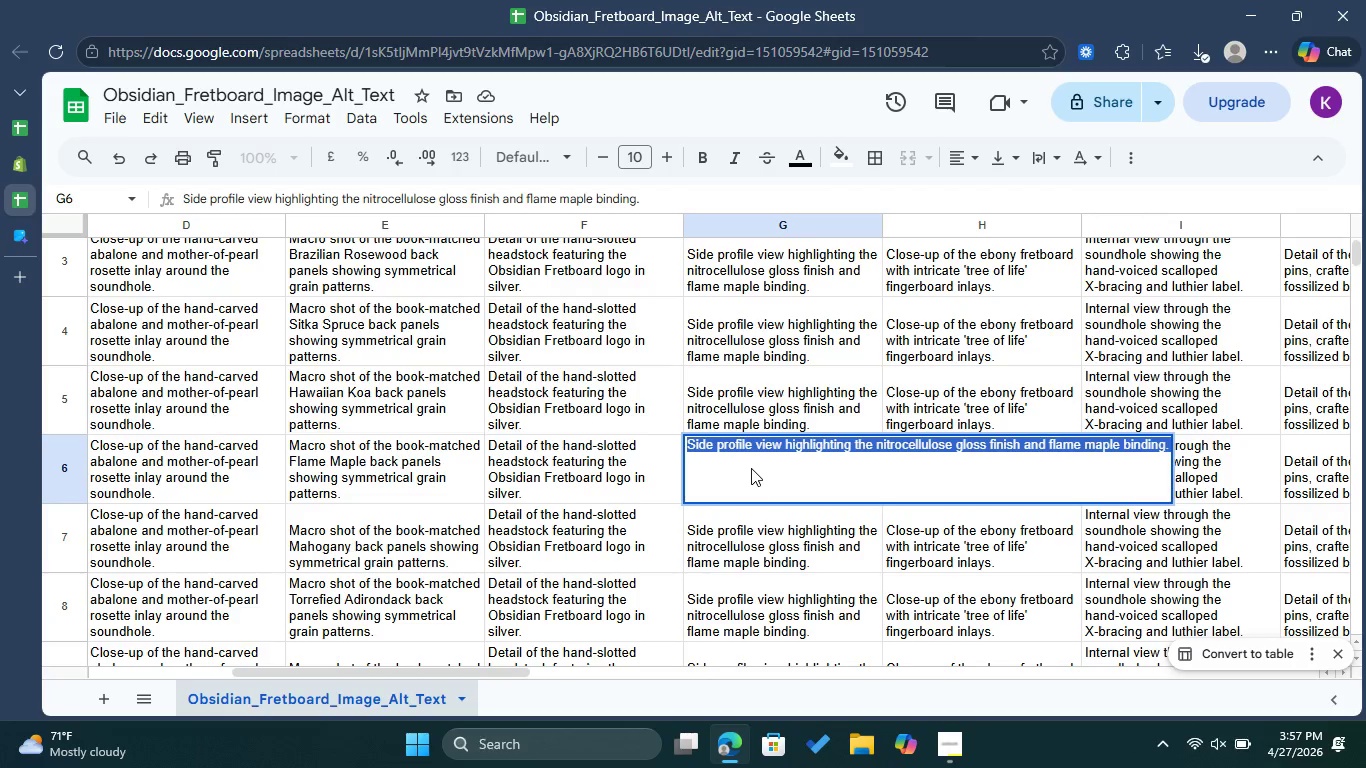 
key(Control+A)
 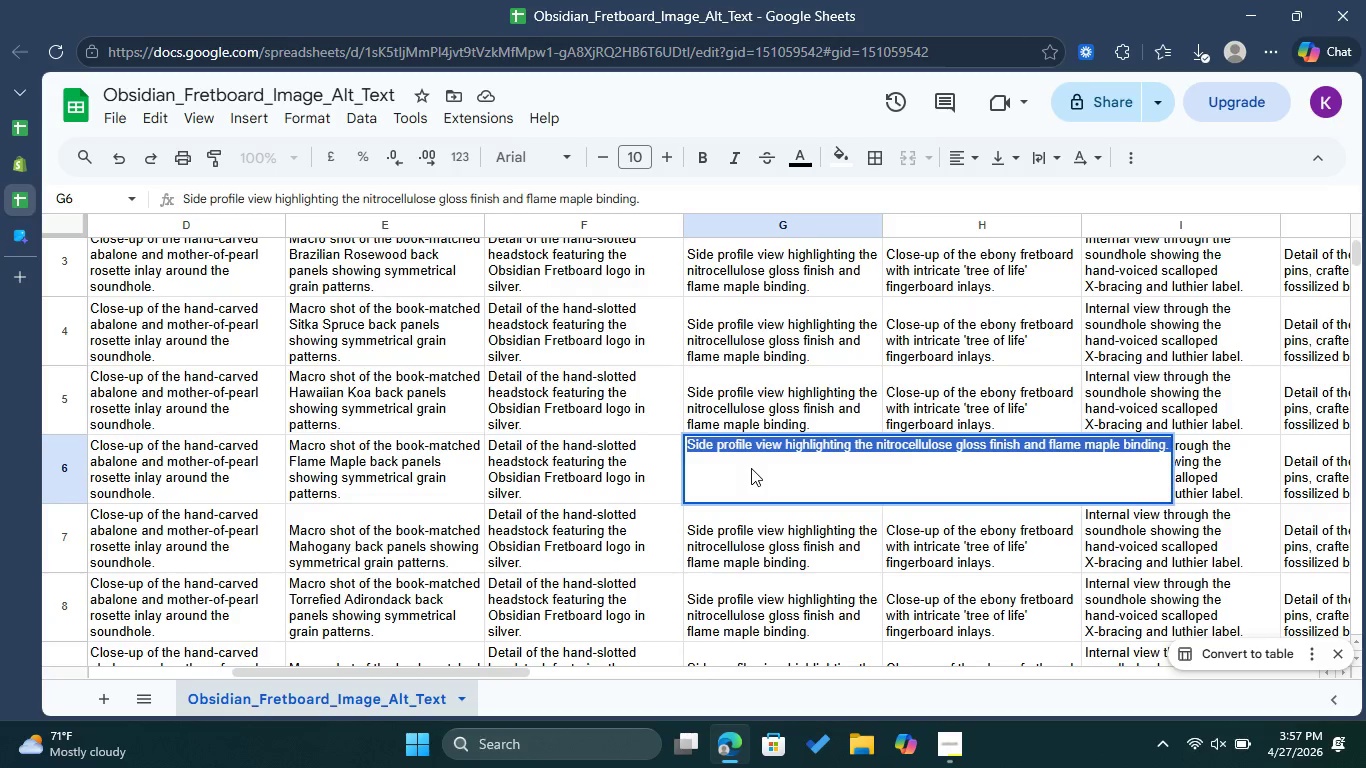 
key(Control+C)
 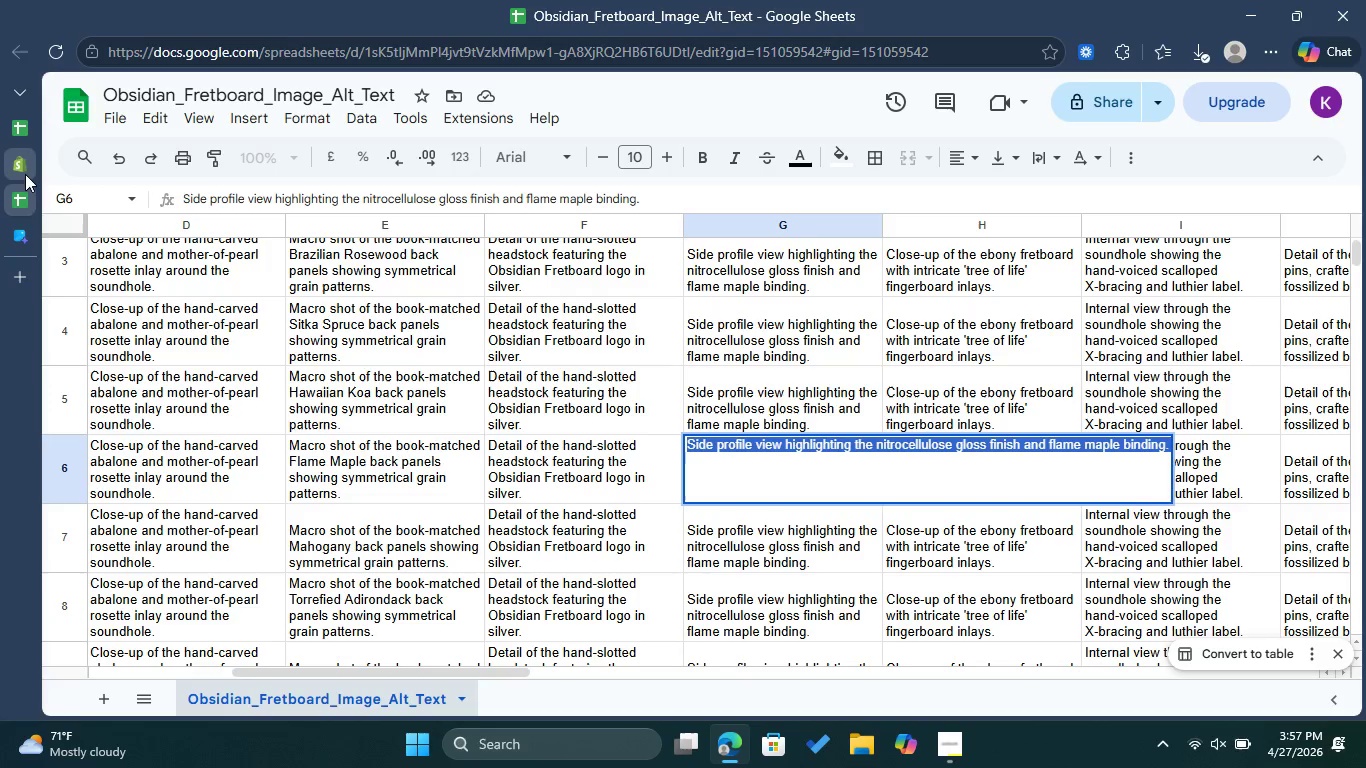 
left_click([25, 226])
 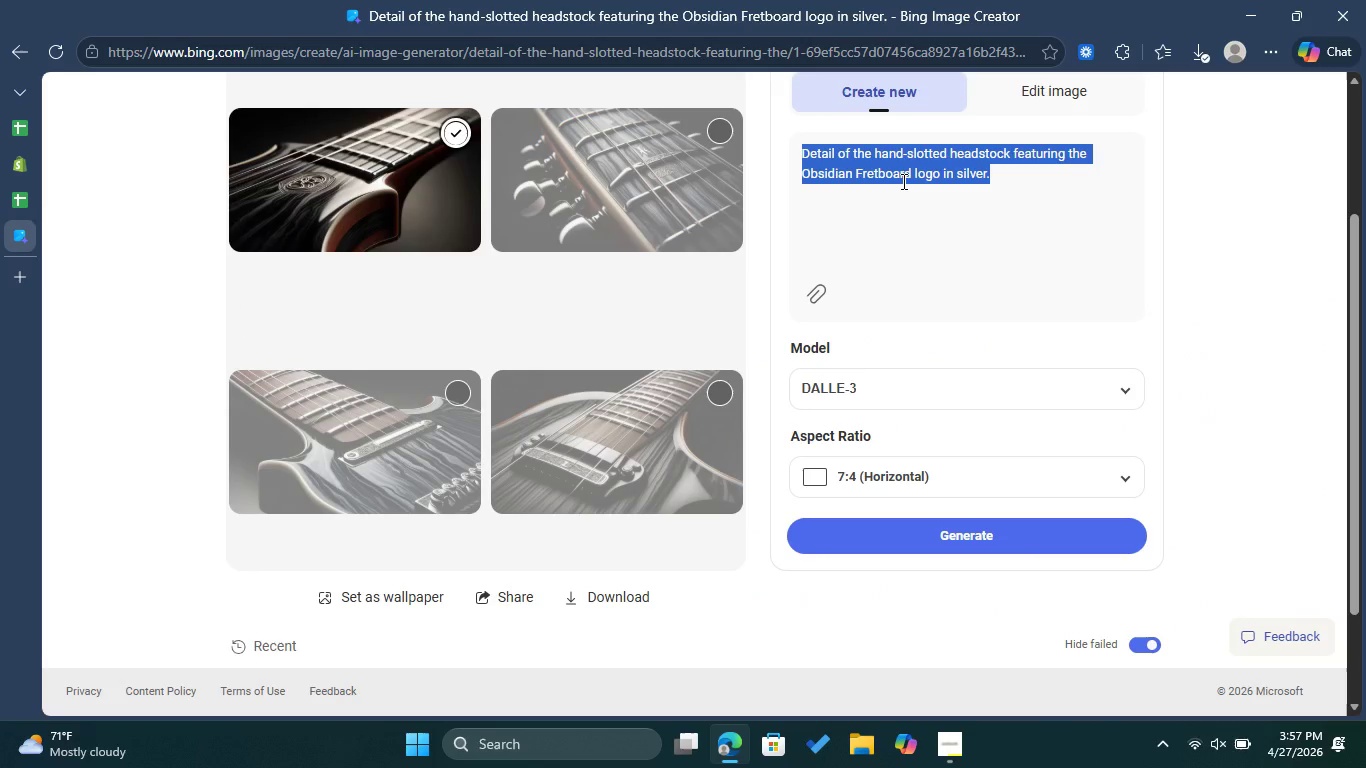 
key(Control+ControlLeft)
 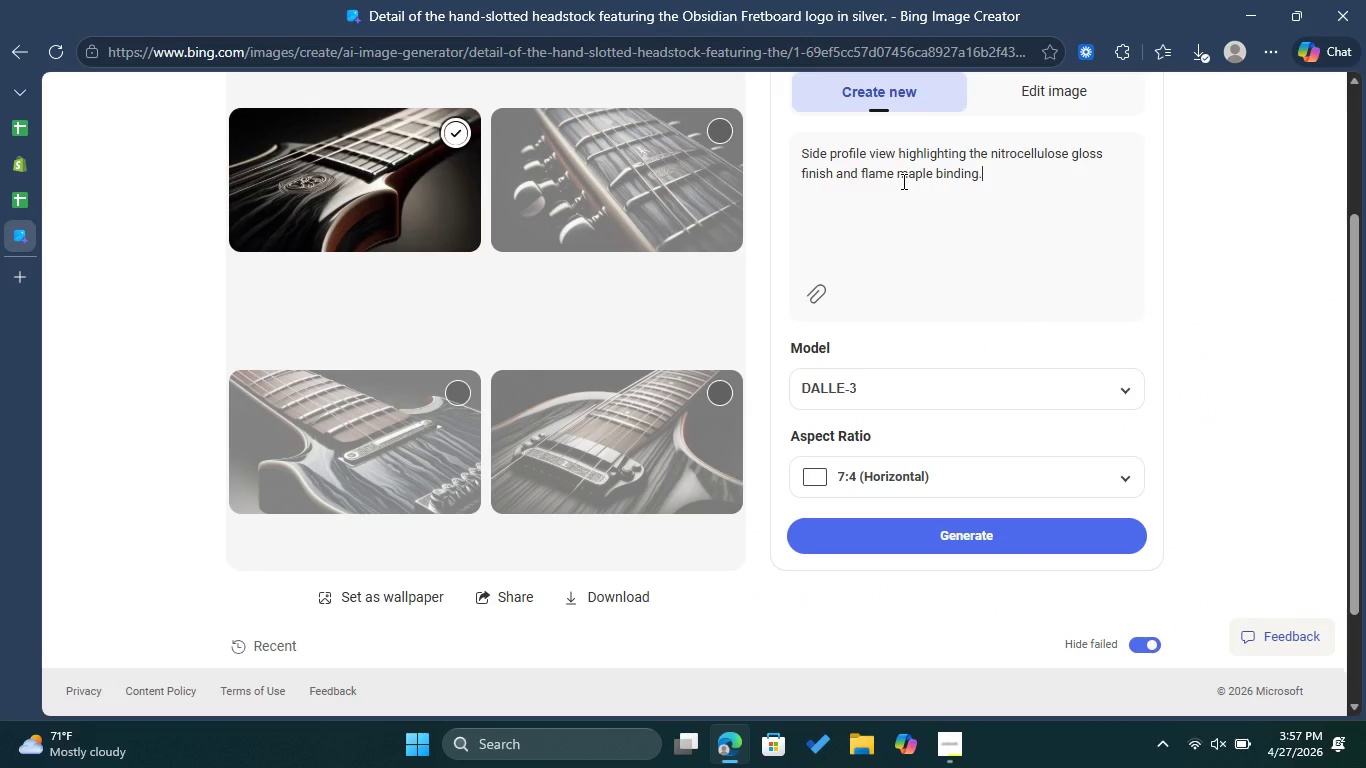 
key(Control+V)
 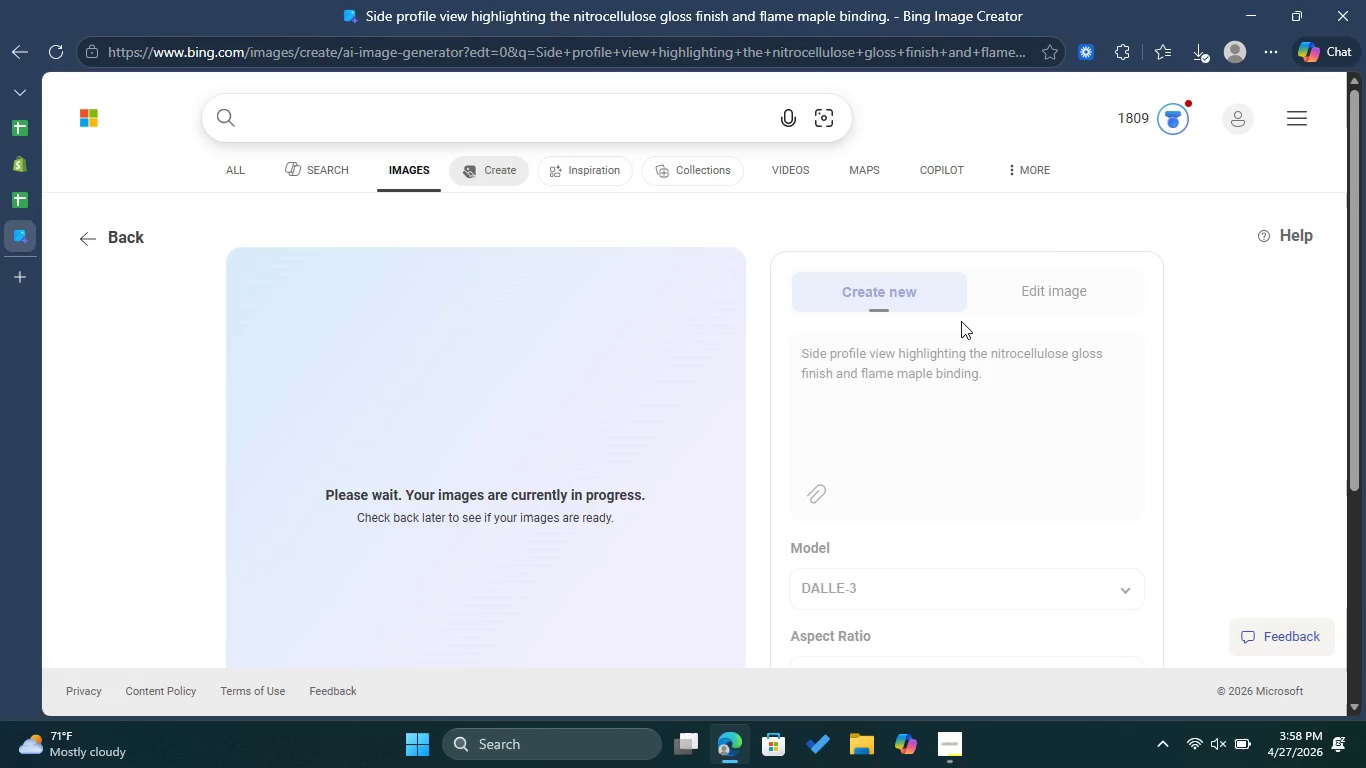 
wait(53.86)
 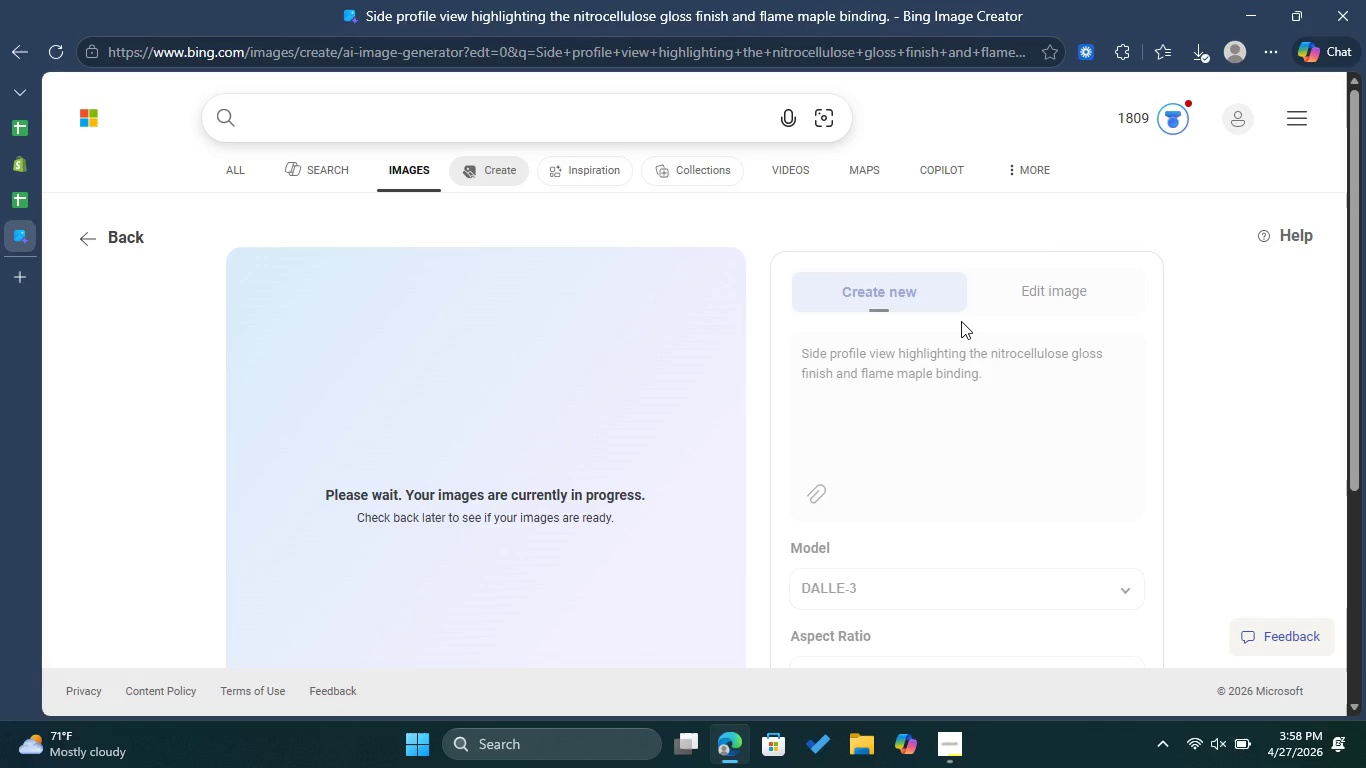 
left_click([59, 51])
 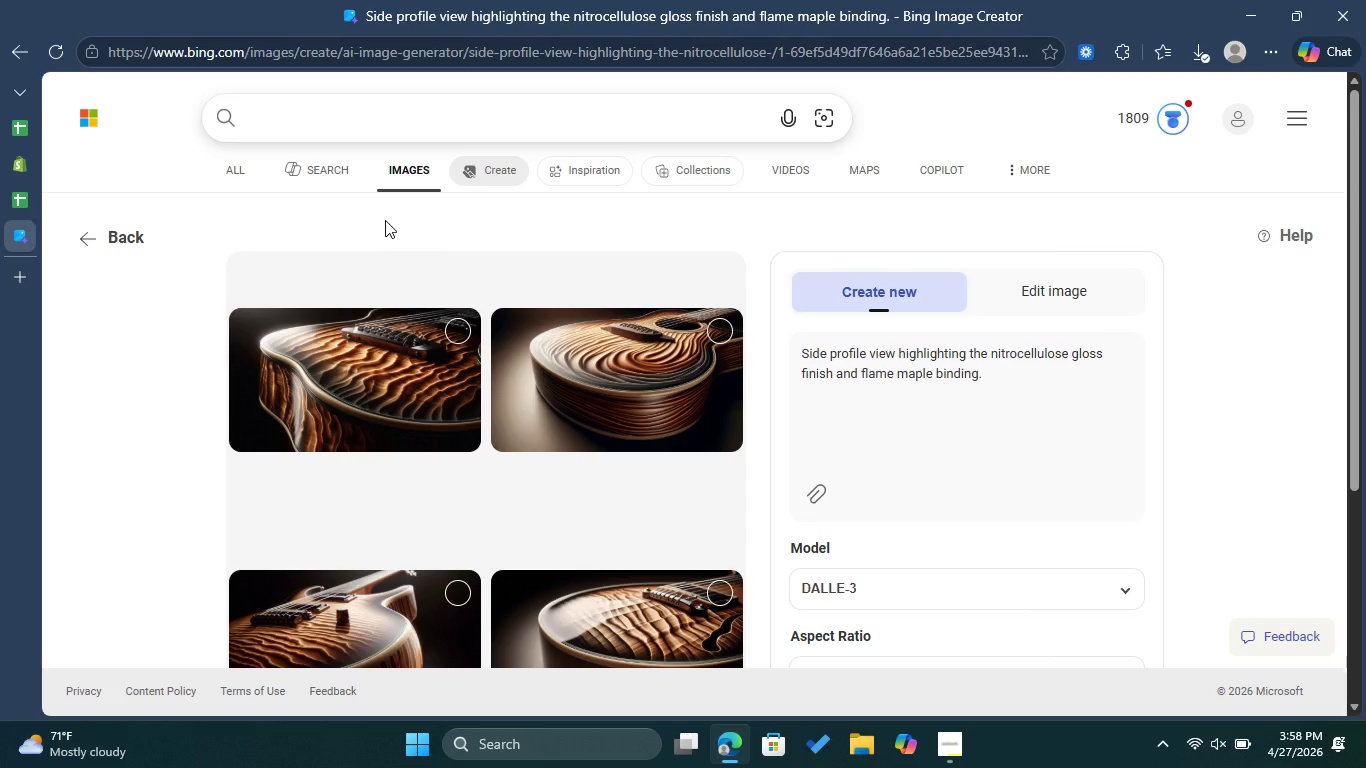 
wait(20.09)
 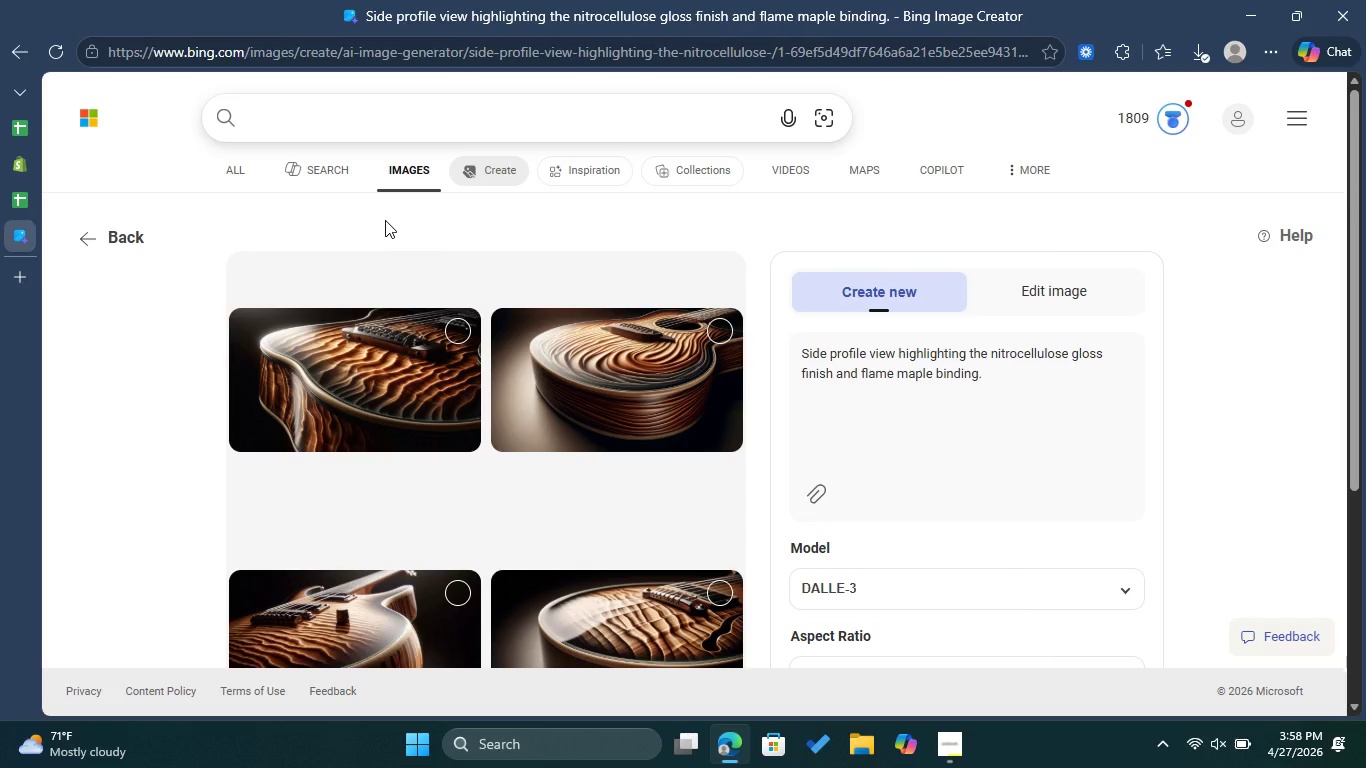 
left_click([462, 323])
 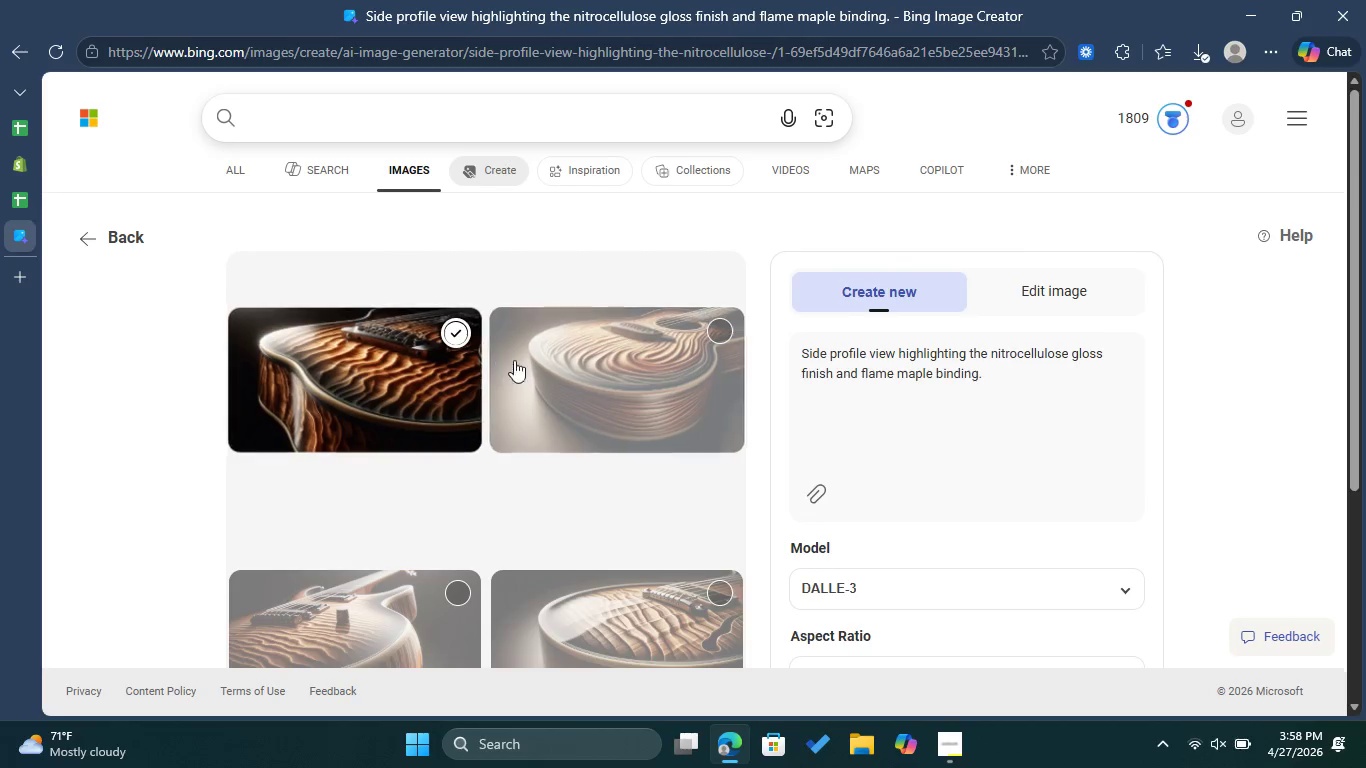 
scroll: coordinate [521, 372], scroll_direction: down, amount: 2.0
 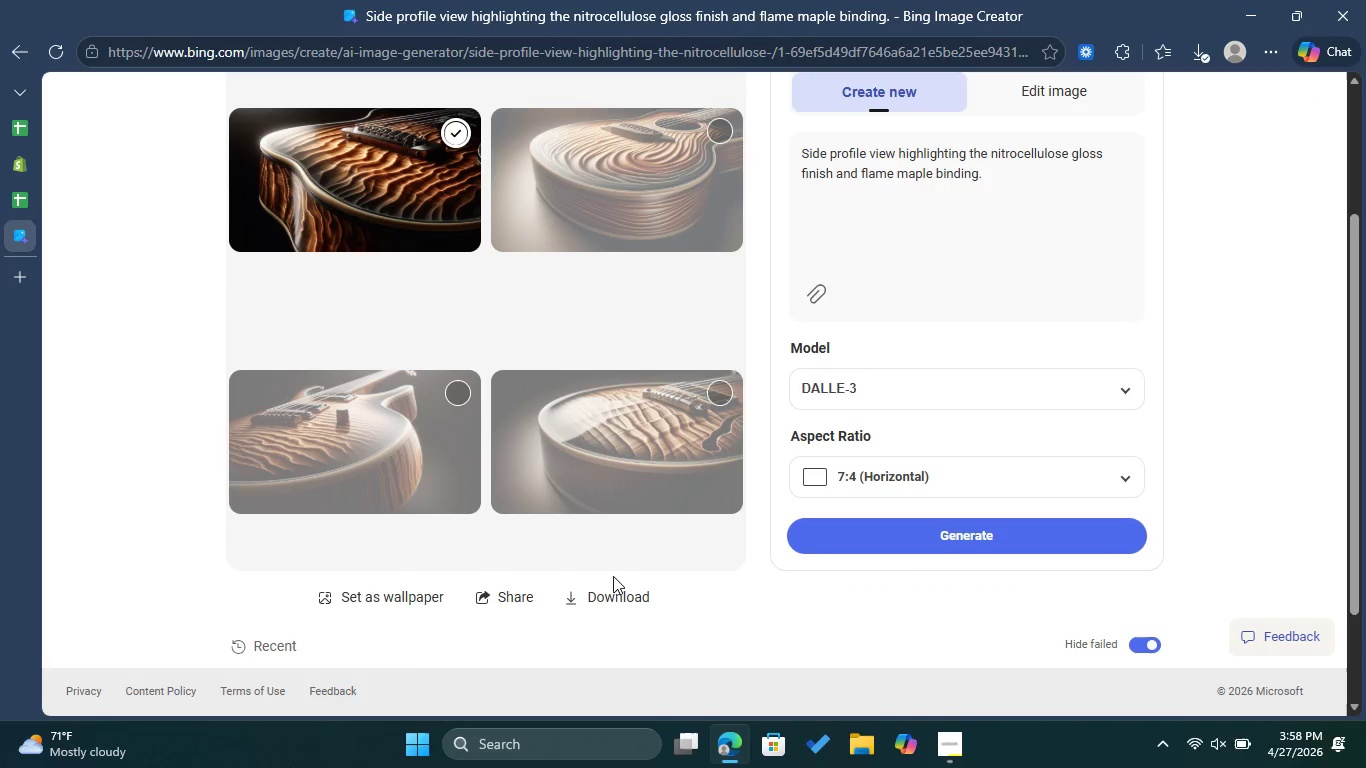 
left_click([615, 575])
 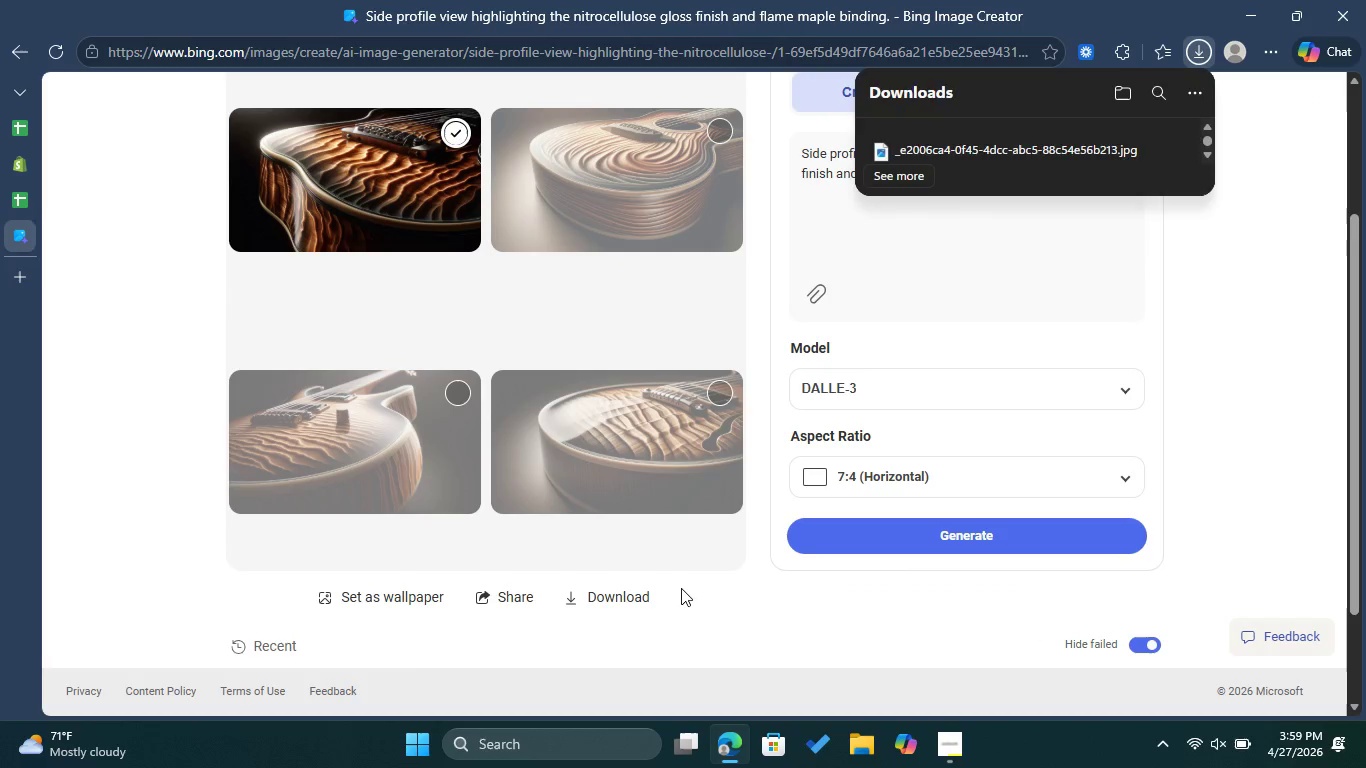 
left_click([721, 588])
 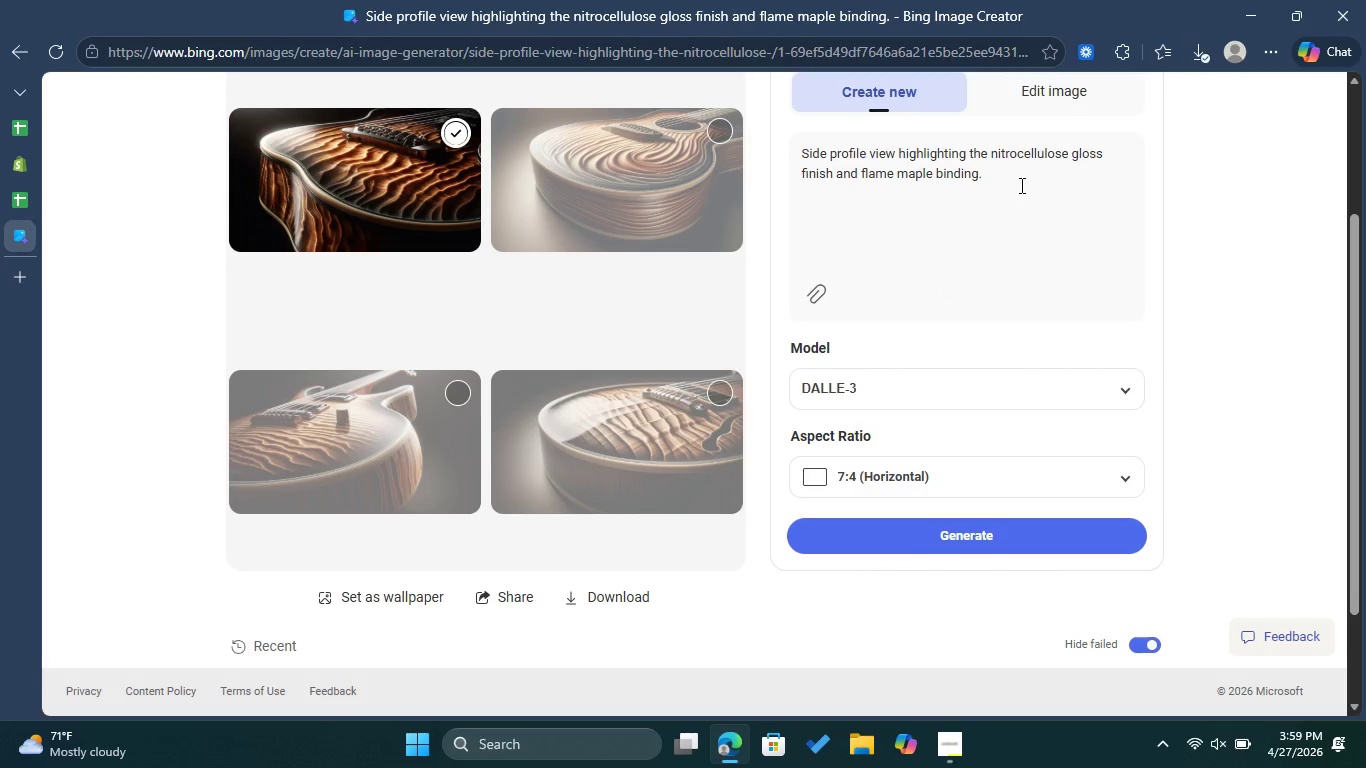 
left_click_drag(start_coordinate=[1020, 185], to_coordinate=[793, 156])
 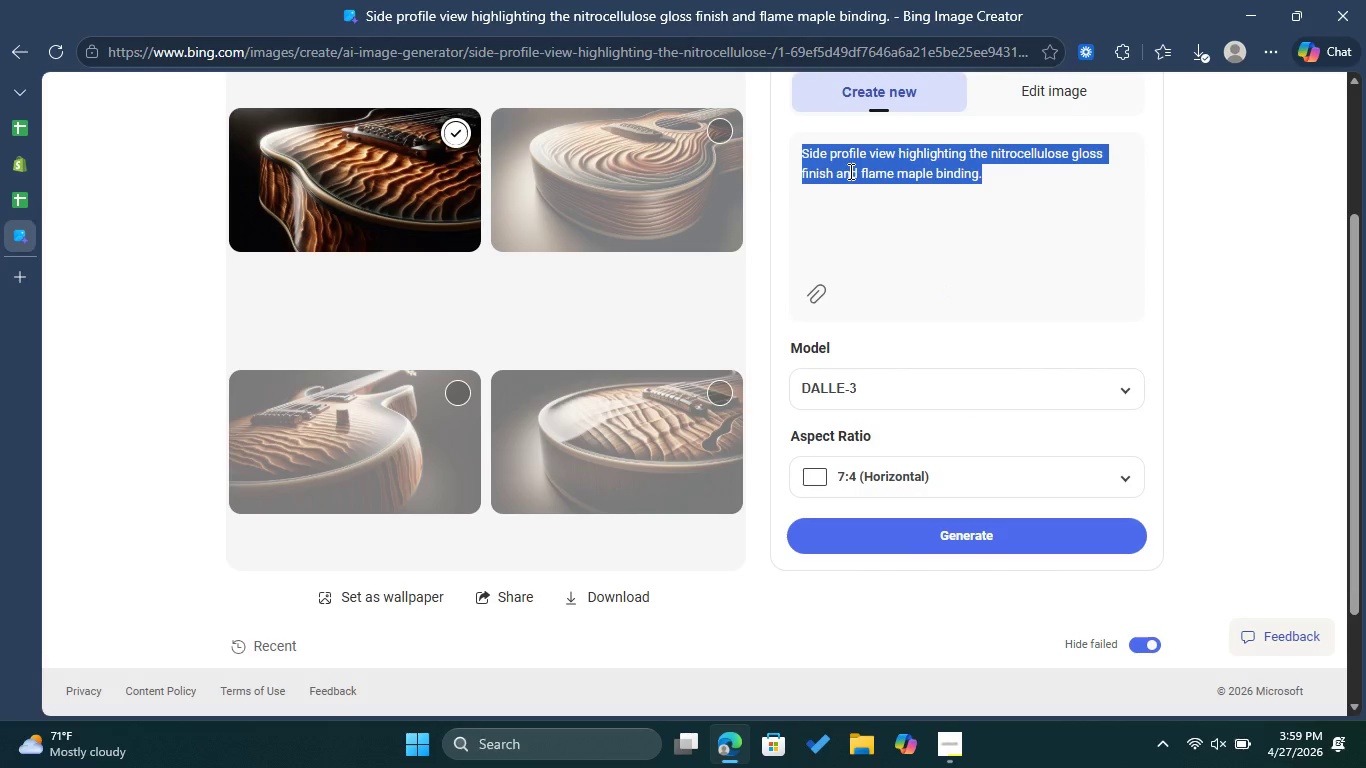 
right_click([849, 171])
 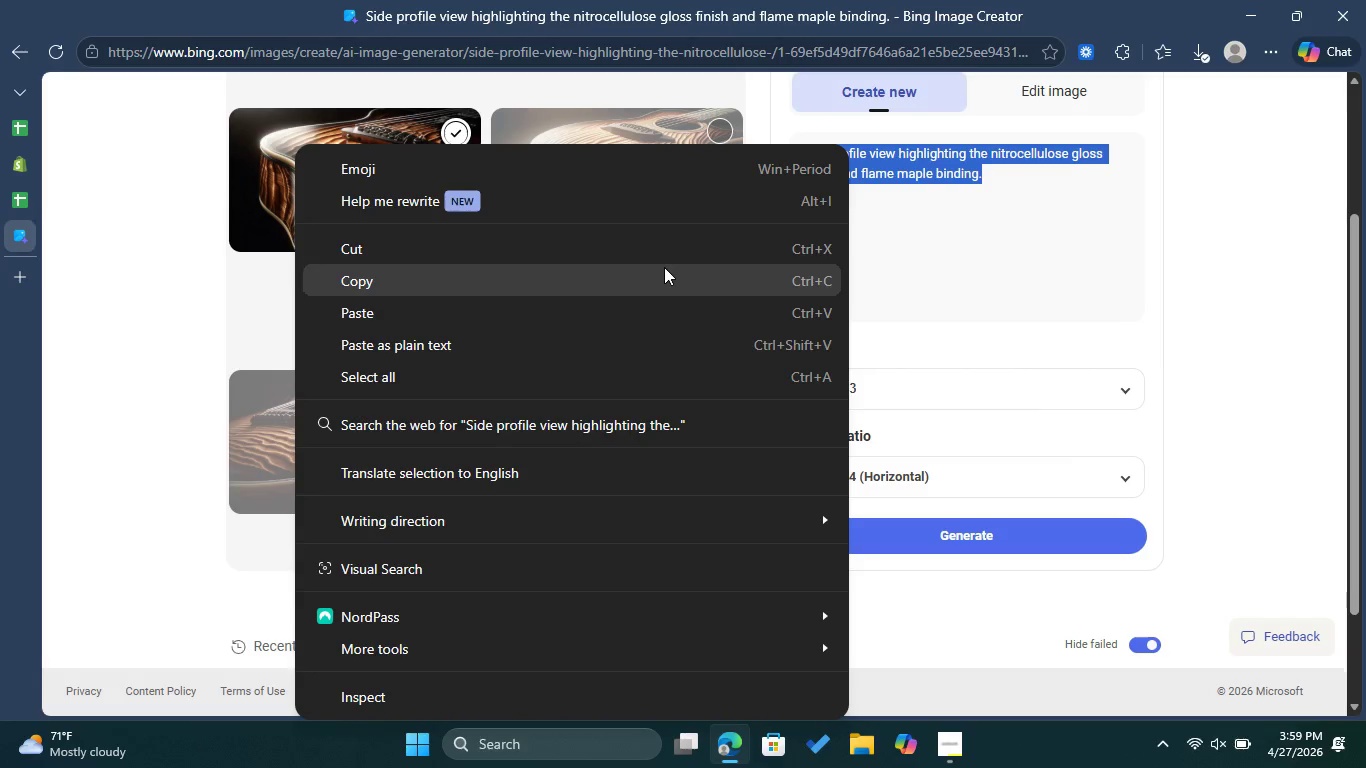 
left_click([664, 267])
 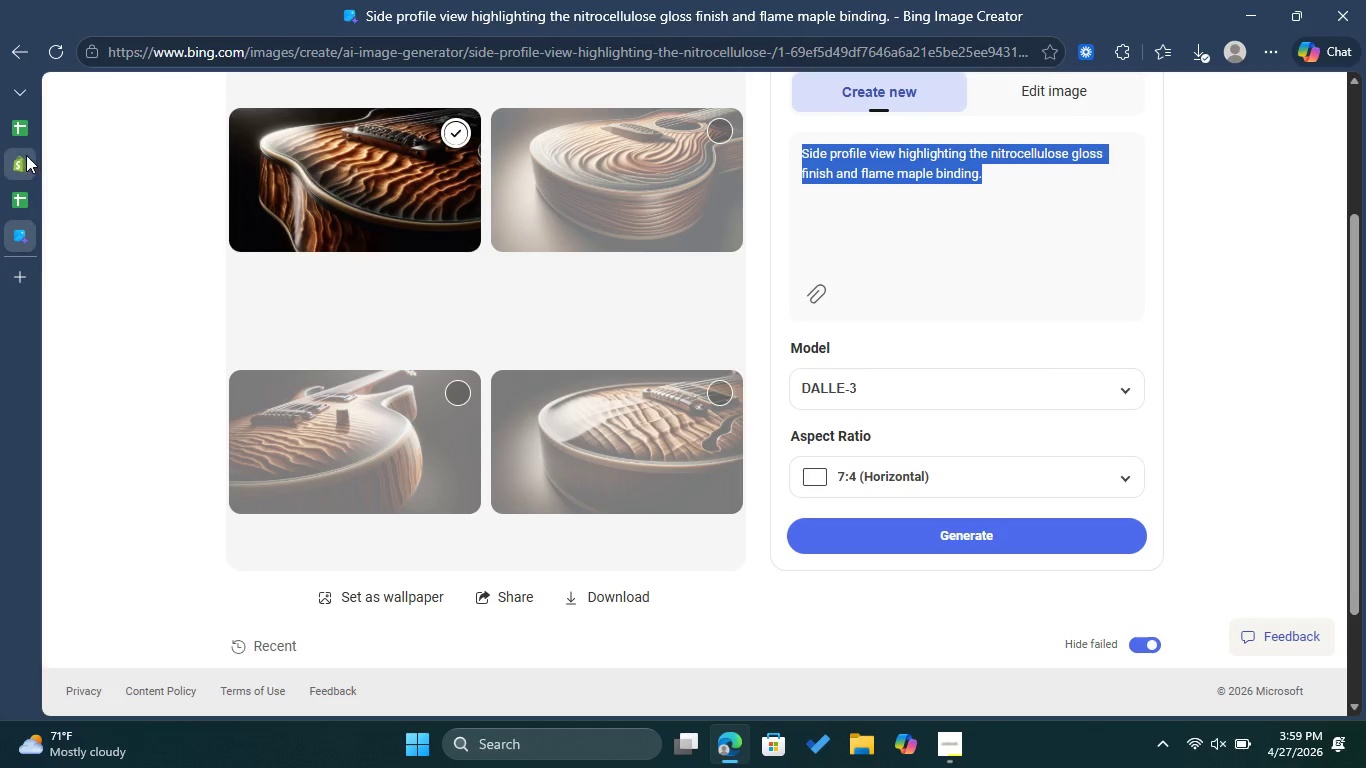 
left_click([26, 155])
 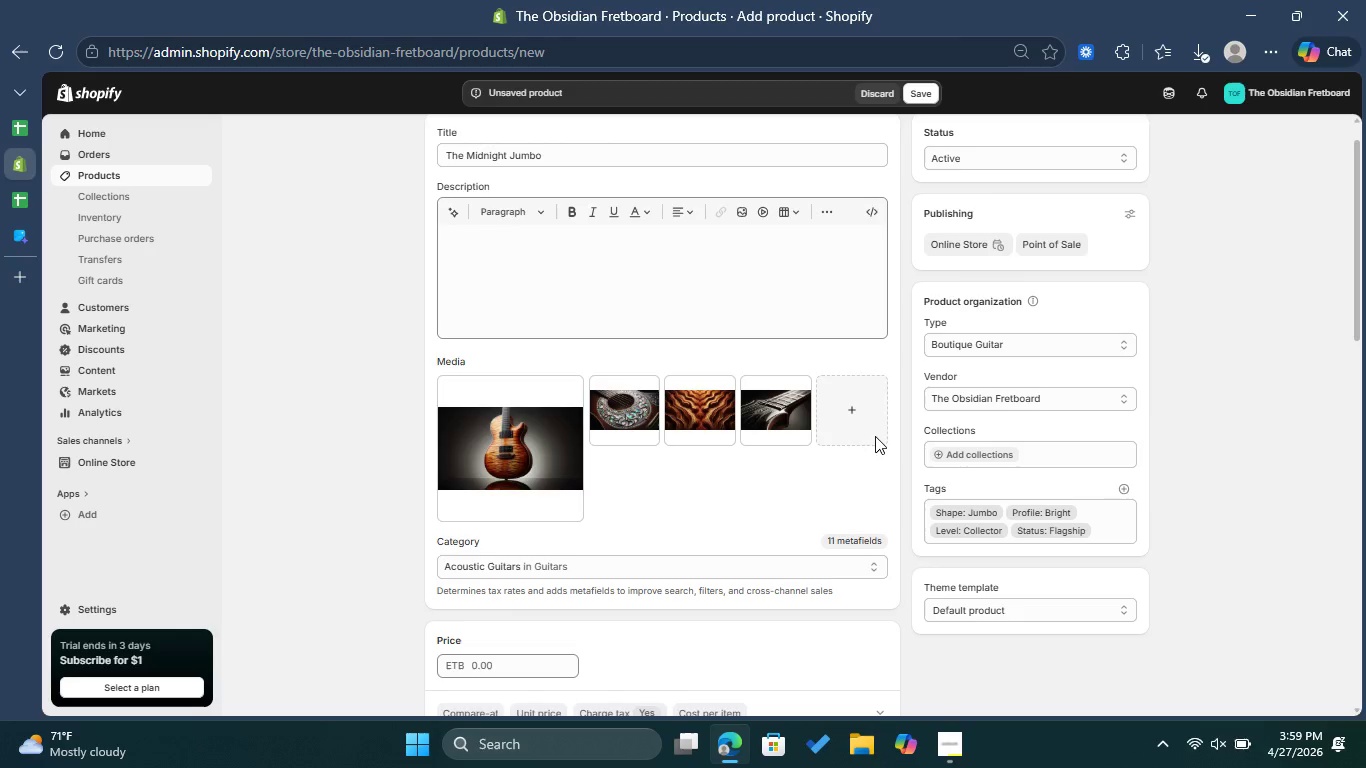 
left_click([865, 423])
 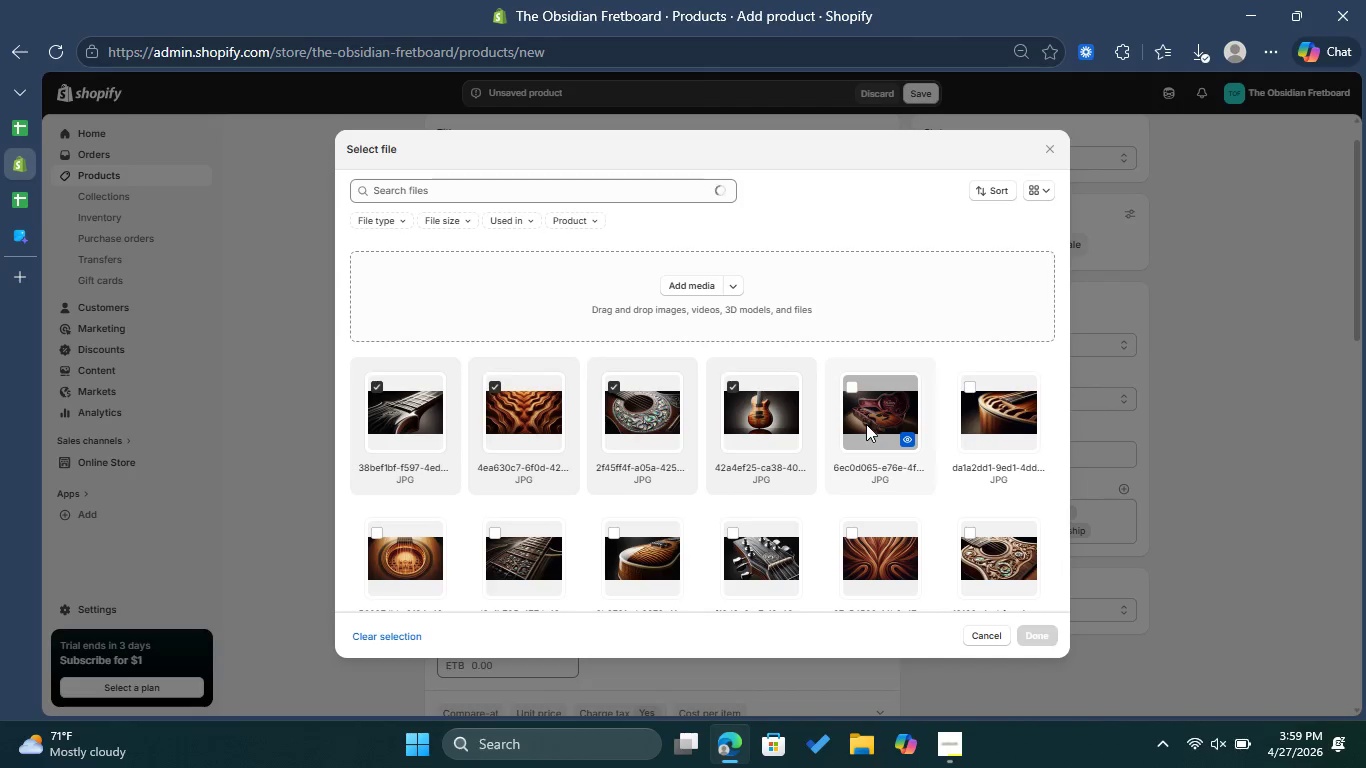 
left_click([695, 291])
 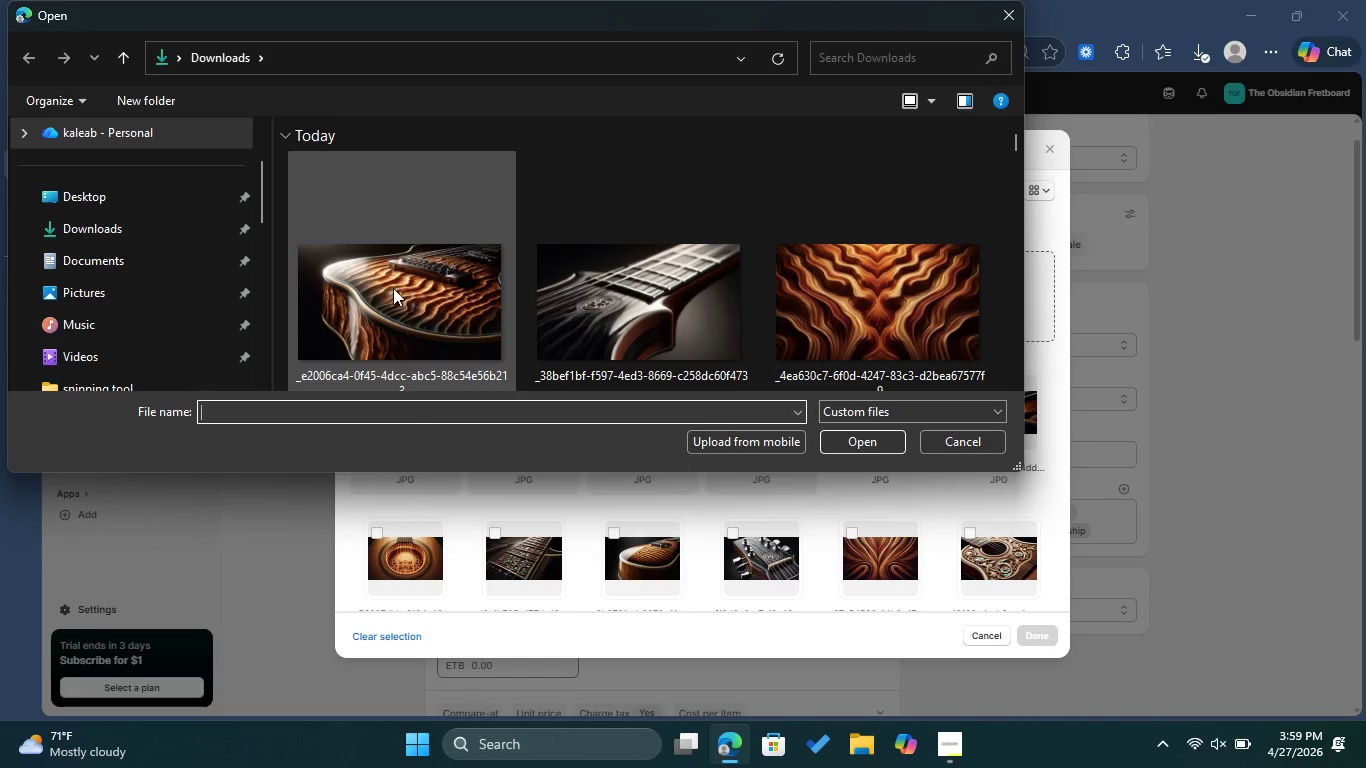 
left_click([865, 454])
 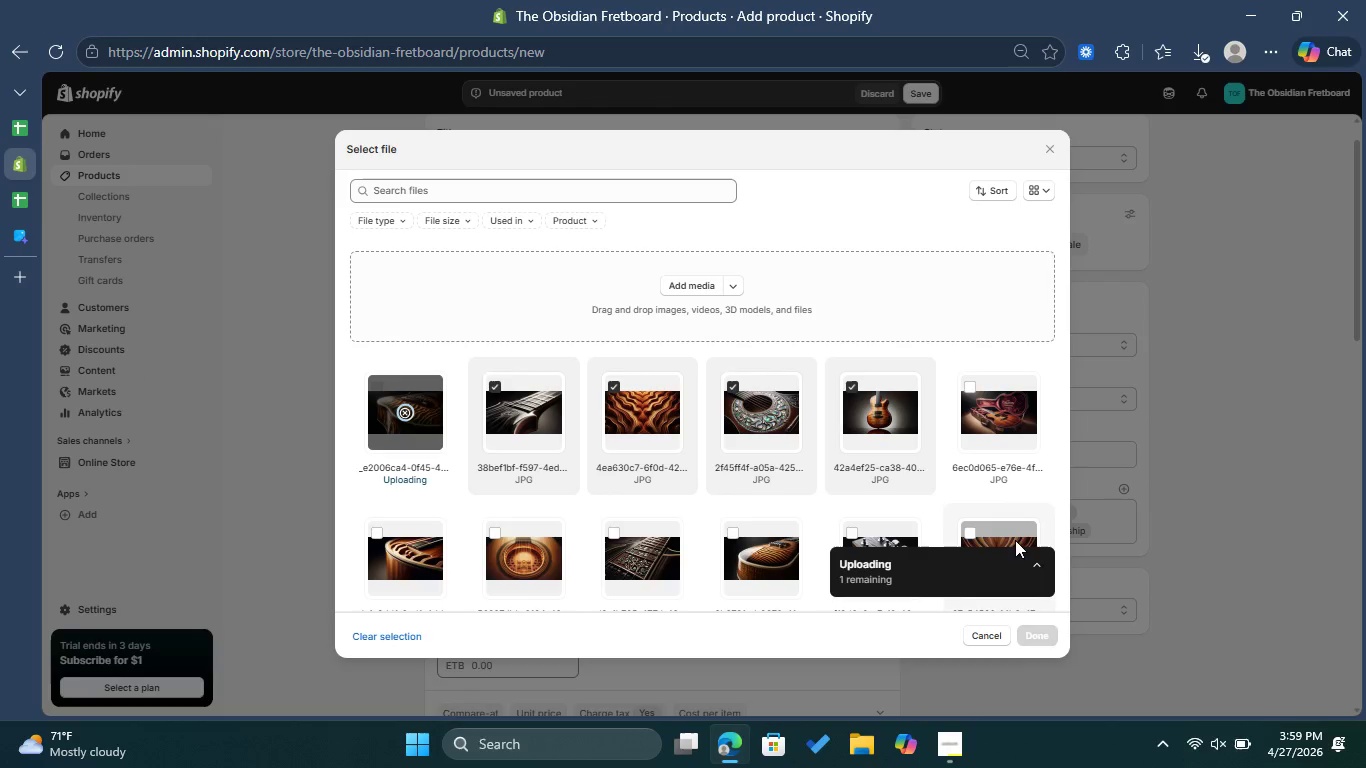 
wait(8.84)
 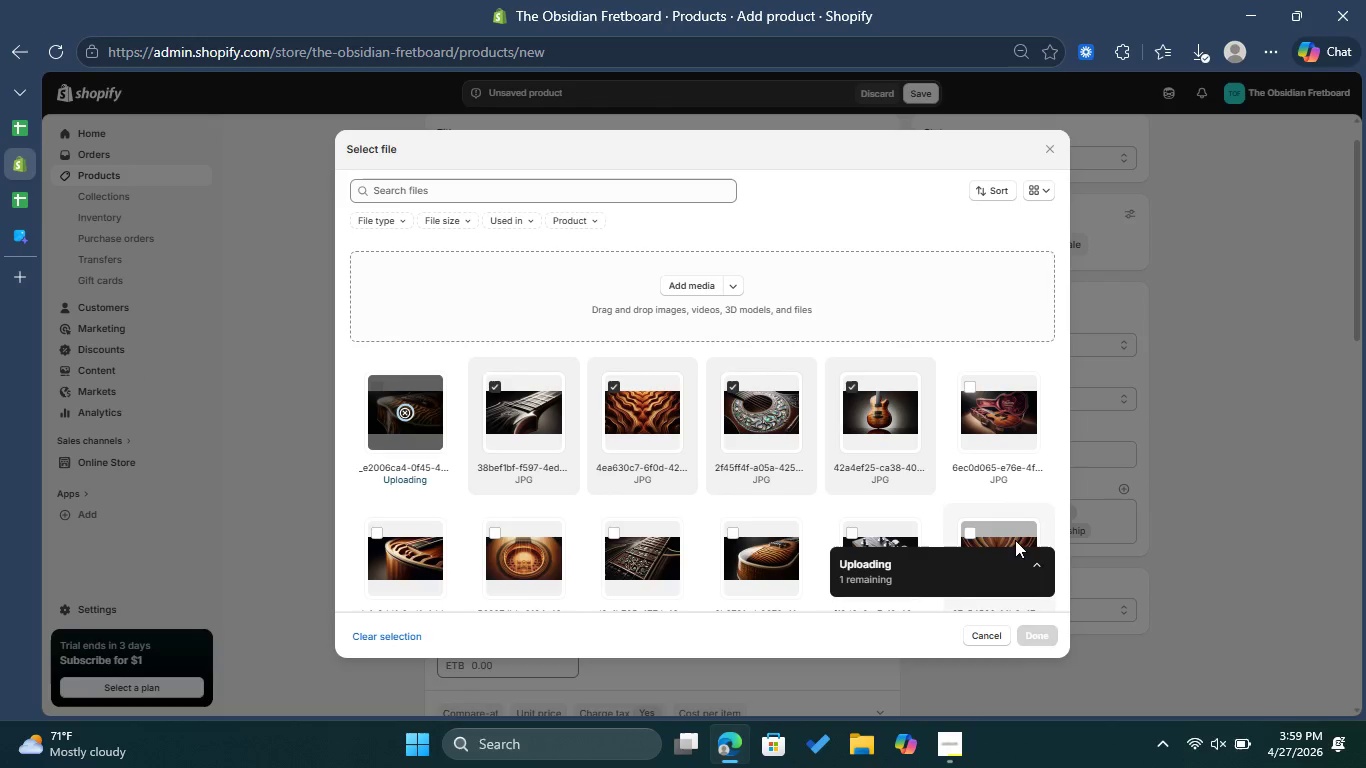 
left_click([1026, 635])
 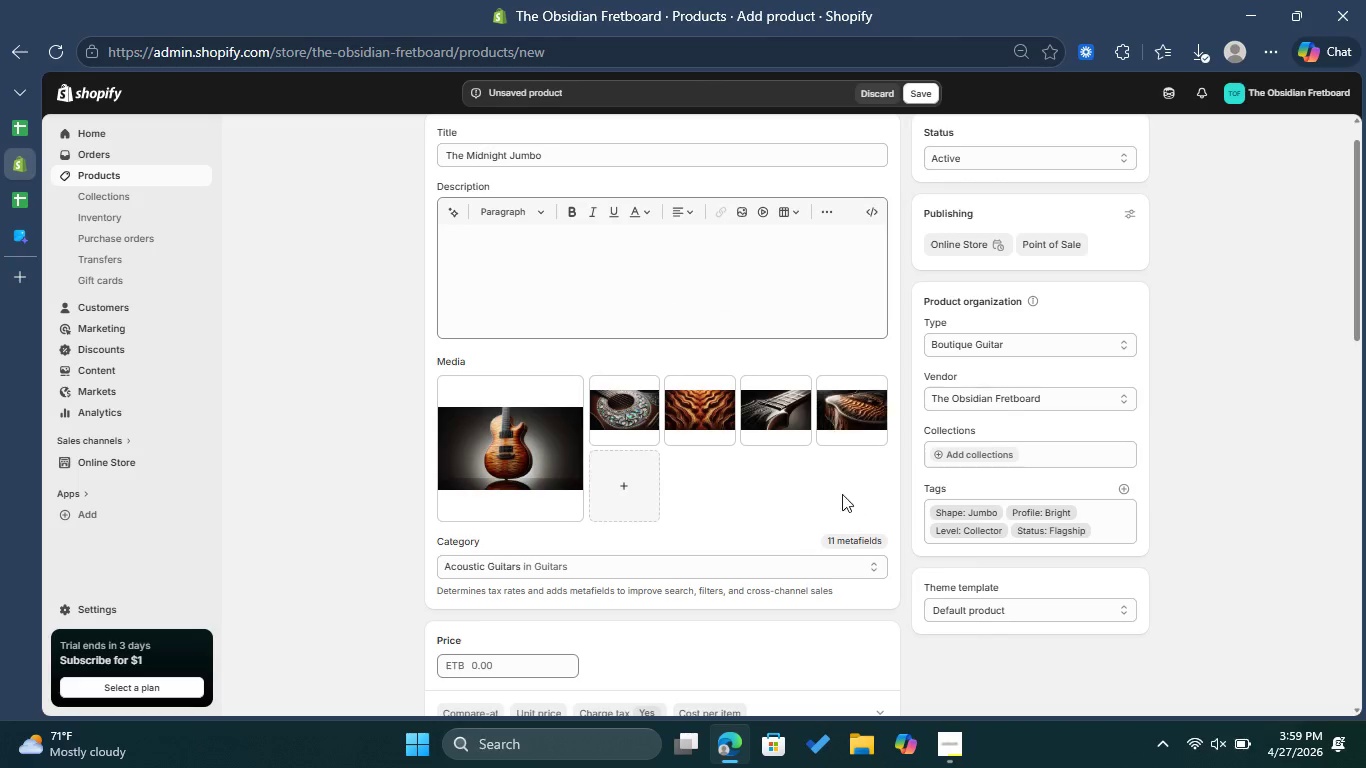 
left_click([845, 409])
 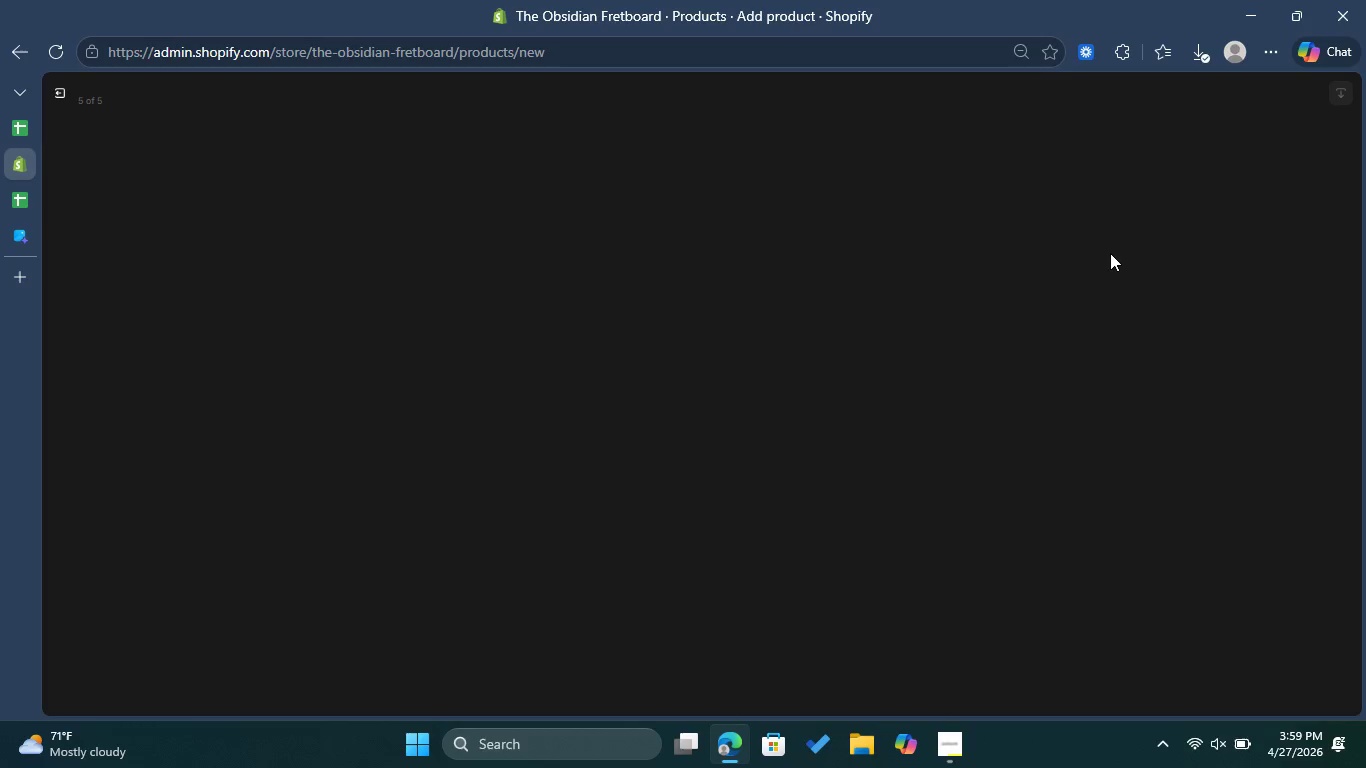 
wait(14.8)
 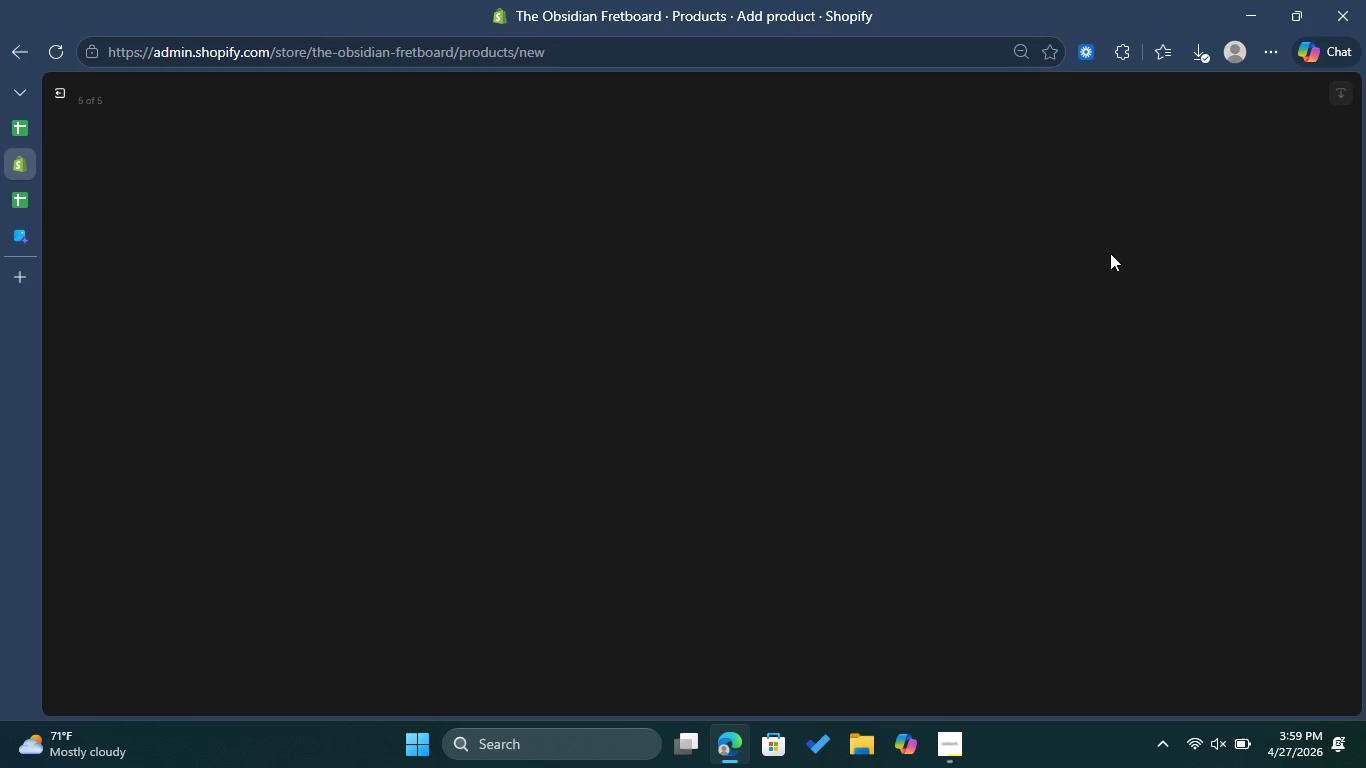 
left_click([1131, 261])
 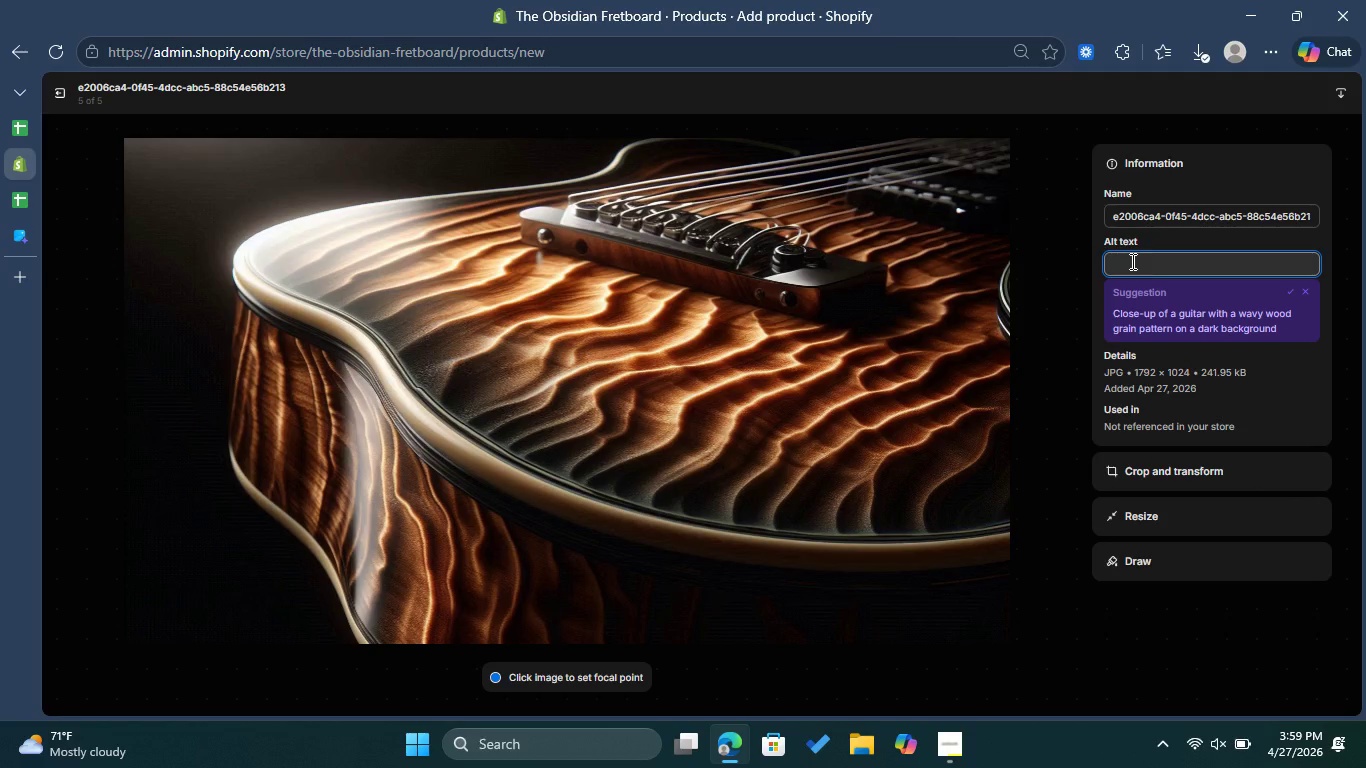 
key(Control+ControlLeft)
 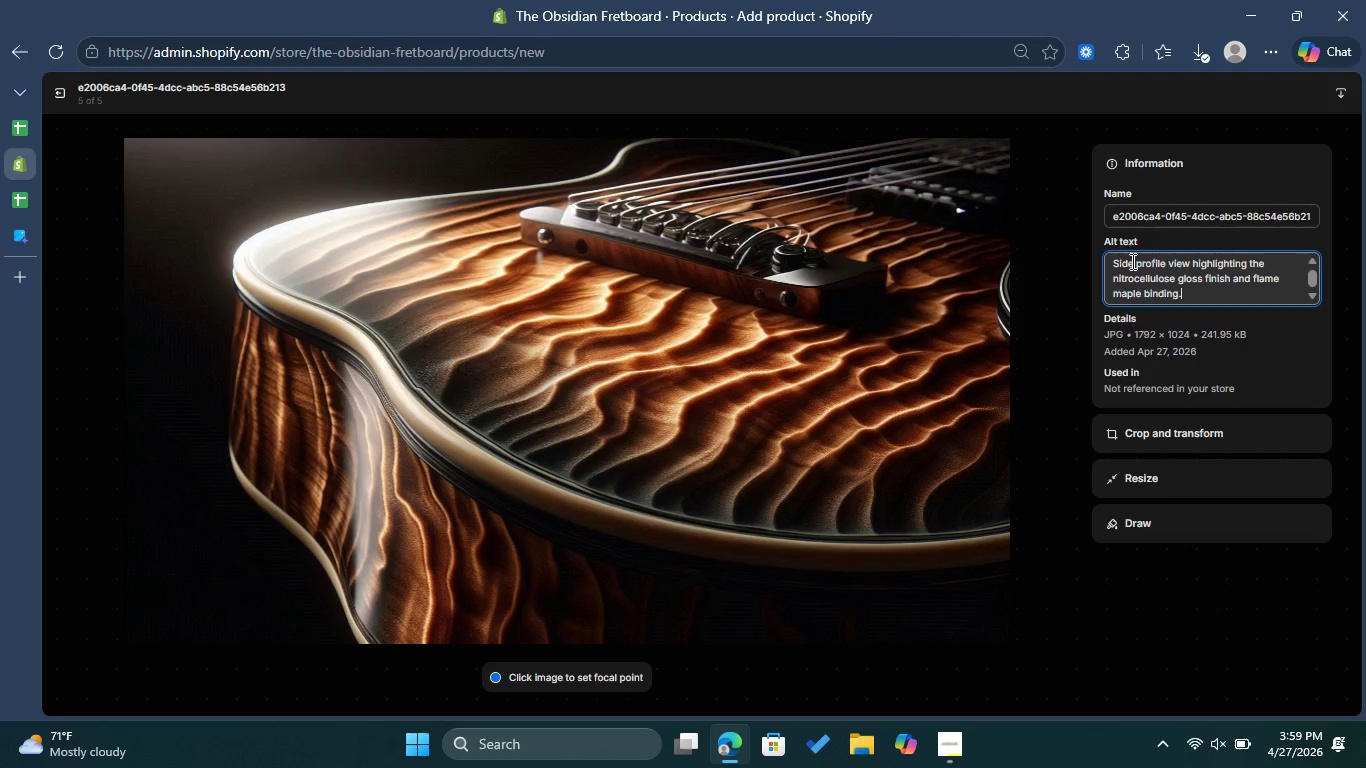 
key(Control+V)
 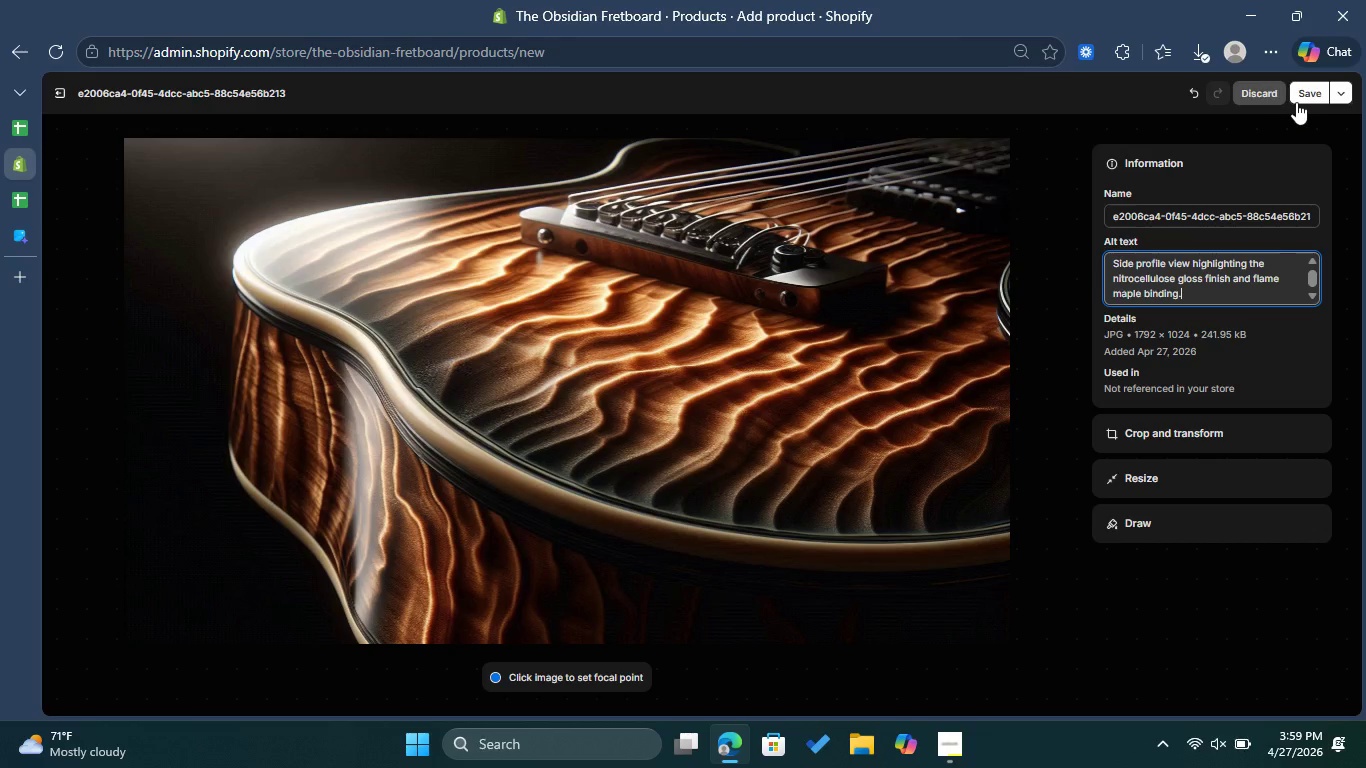 
left_click([1311, 93])
 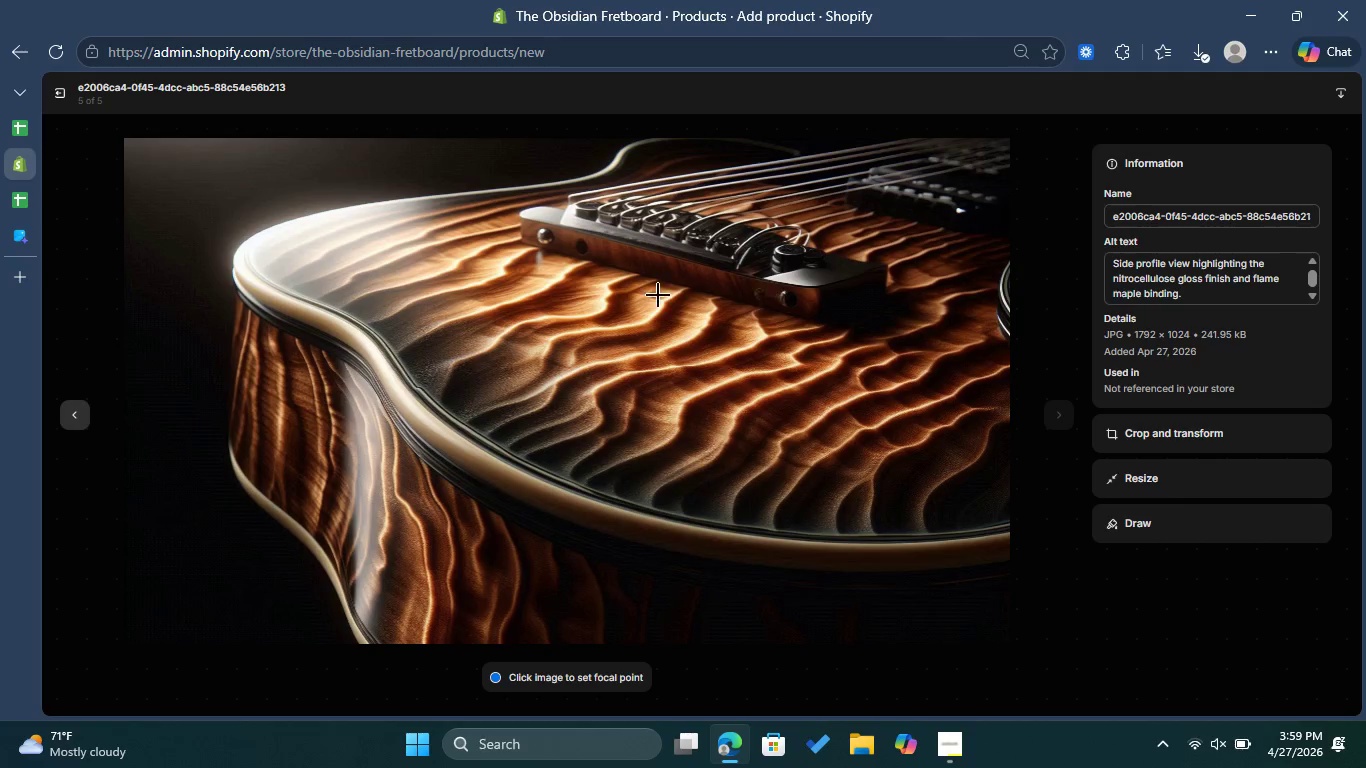 
wait(6.58)
 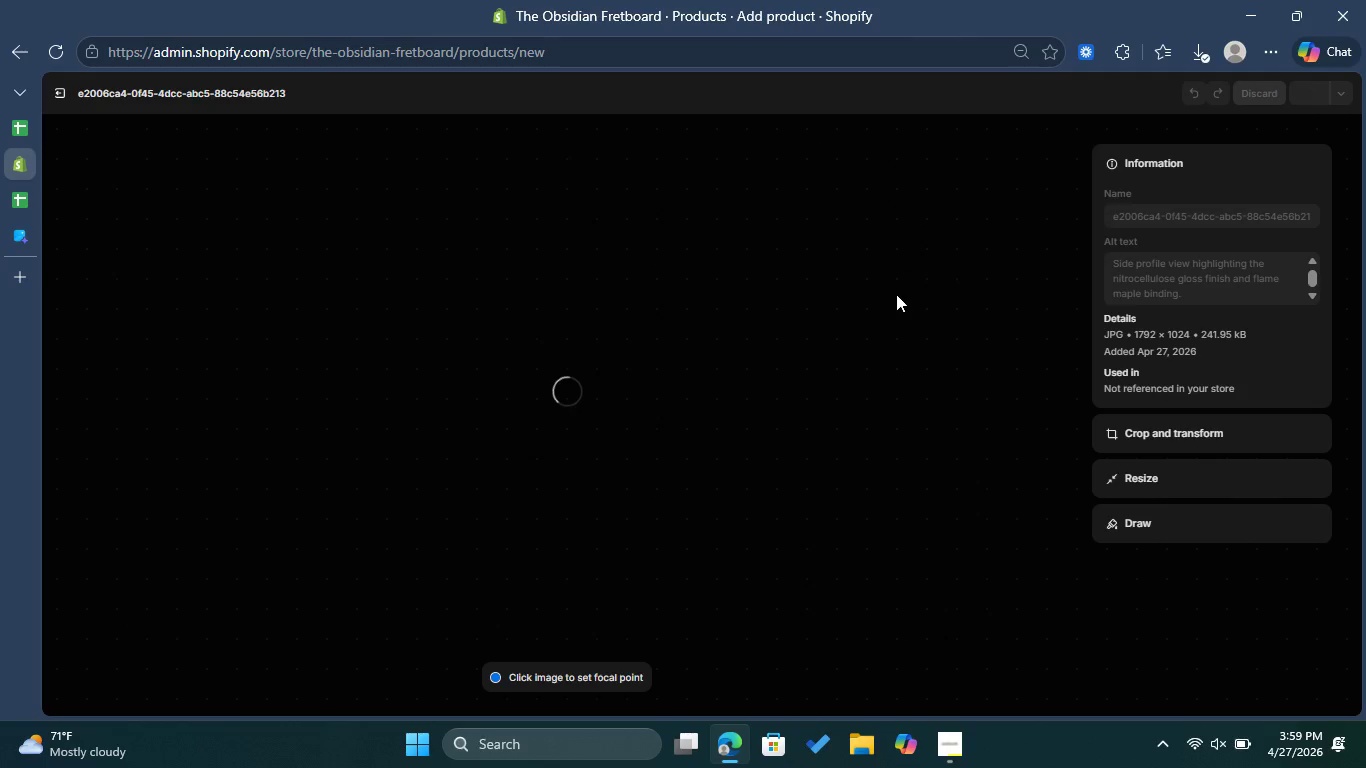 
left_click([66, 96])
 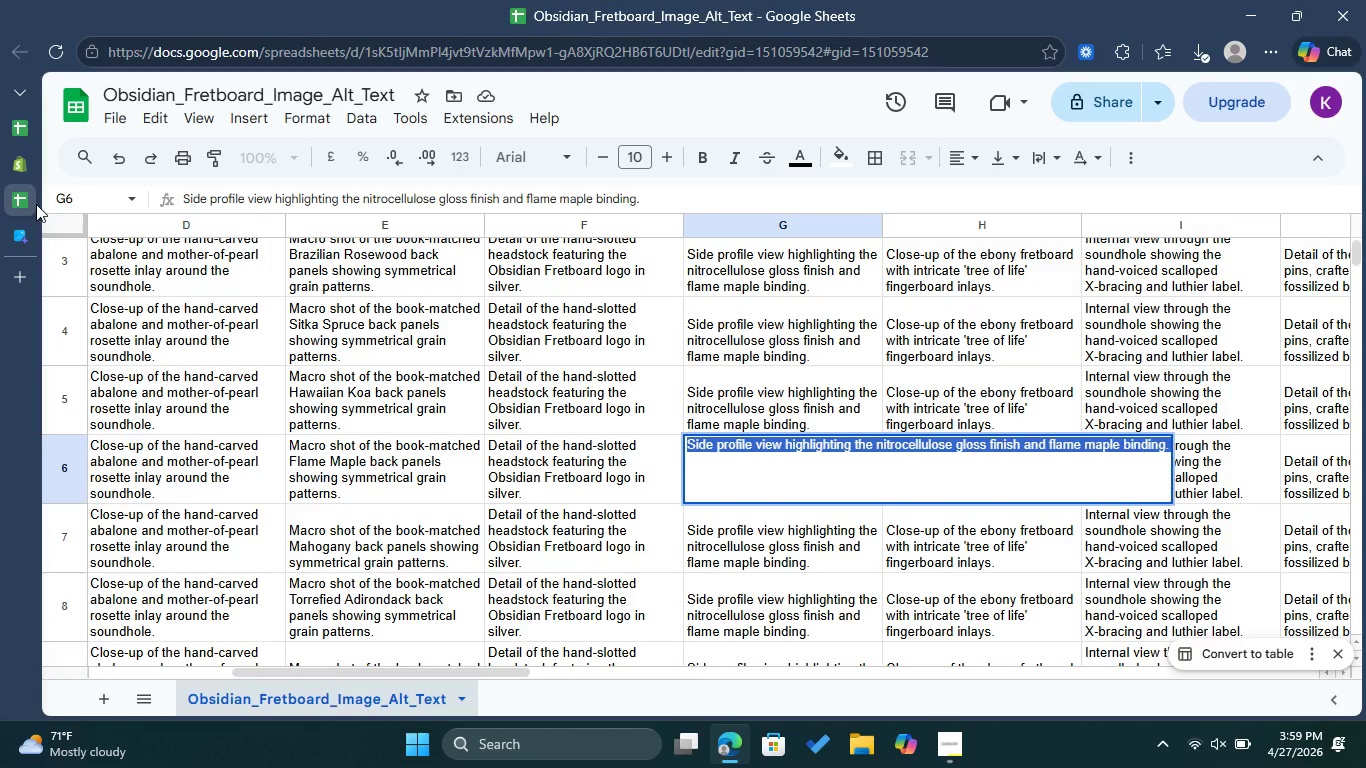 
left_click([829, 536])
 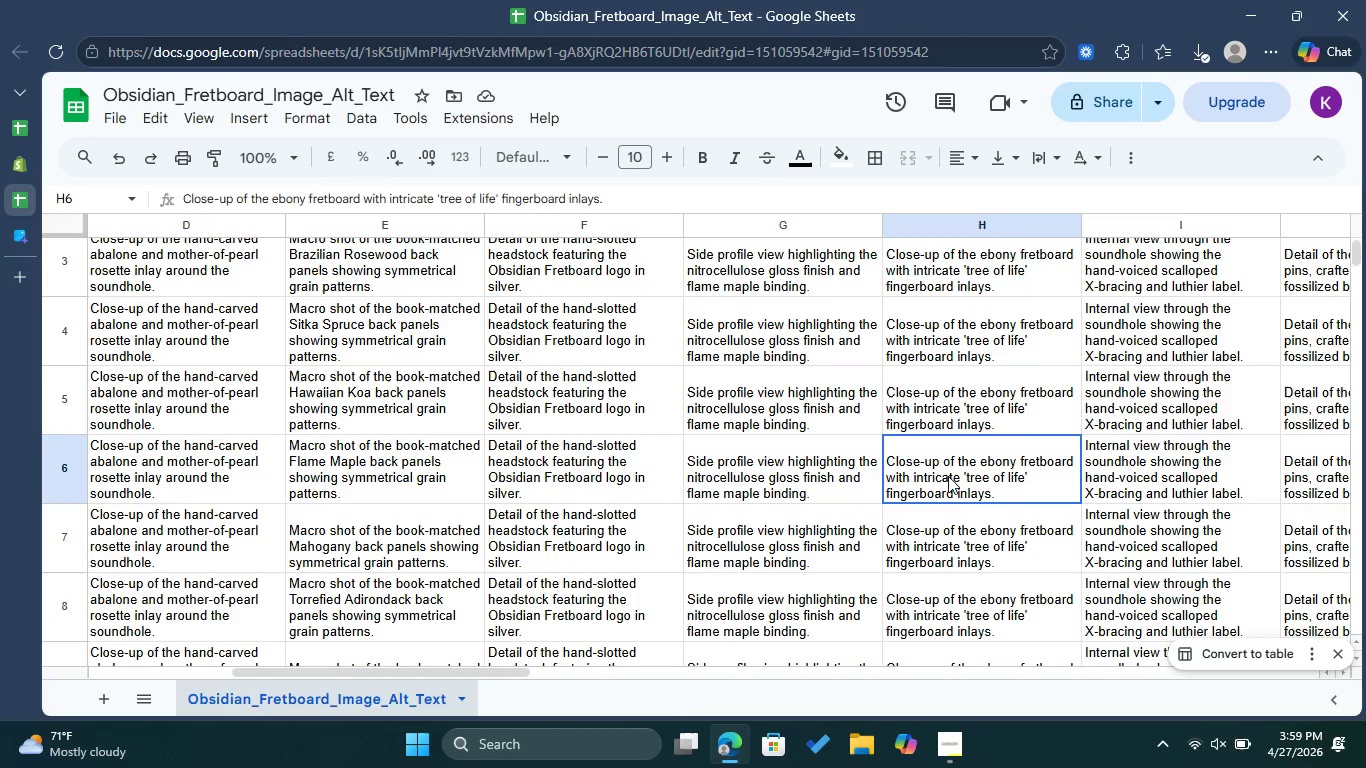 
double_click([948, 476])
 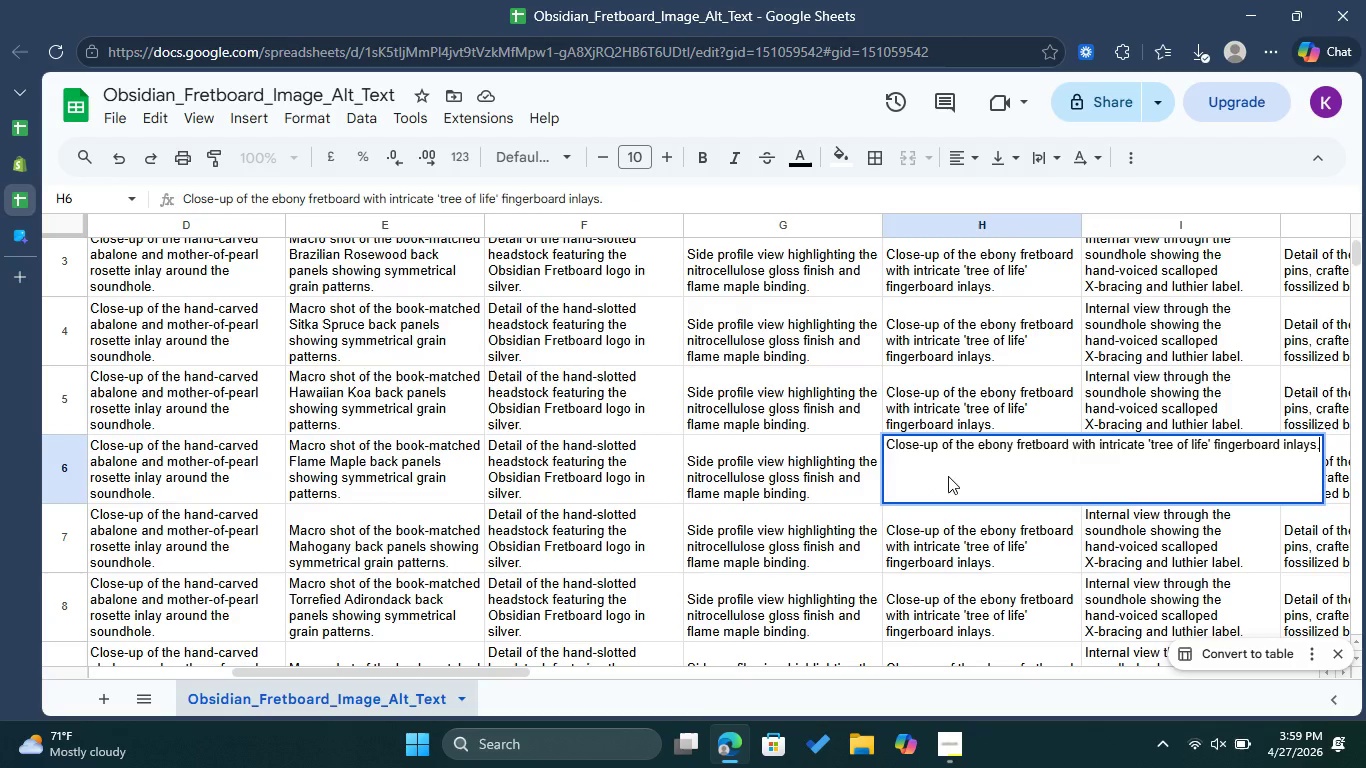 
key(Control+ControlLeft)
 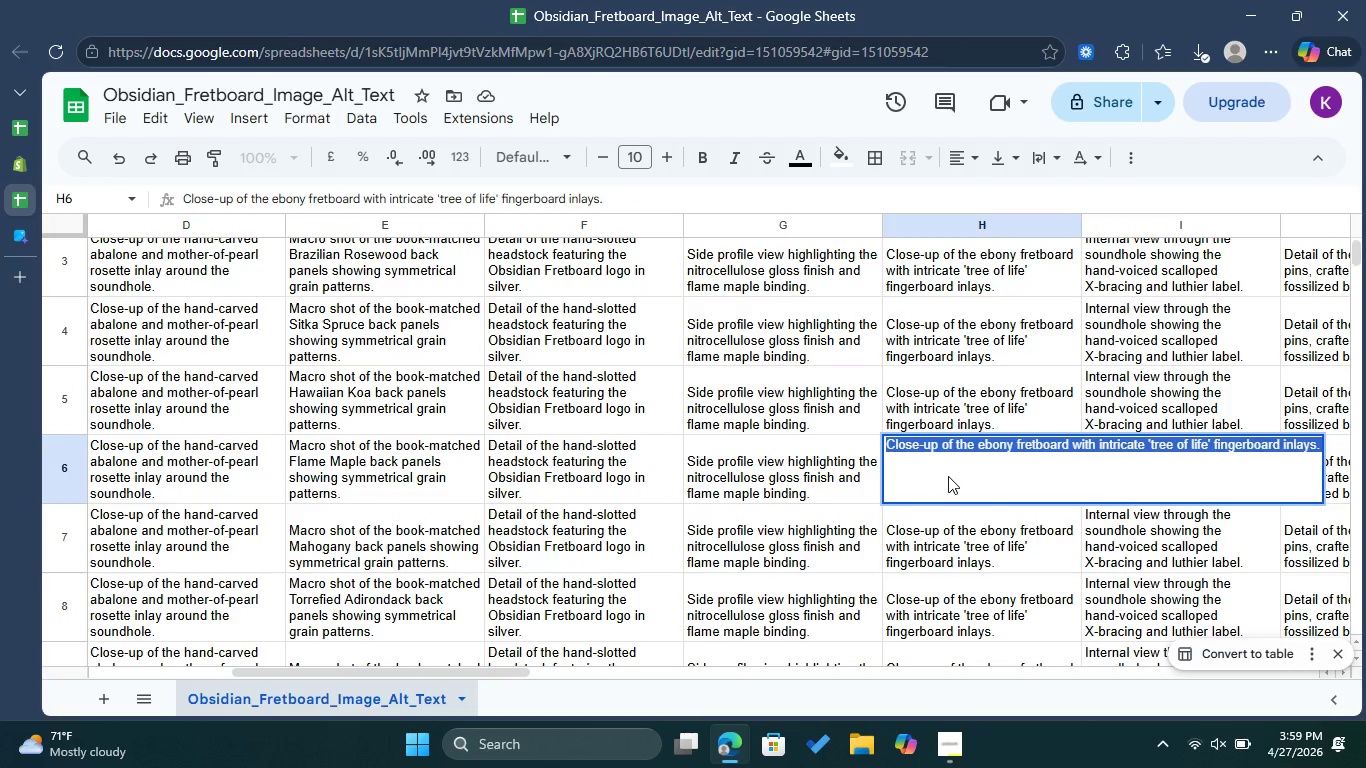 
key(Control+A)
 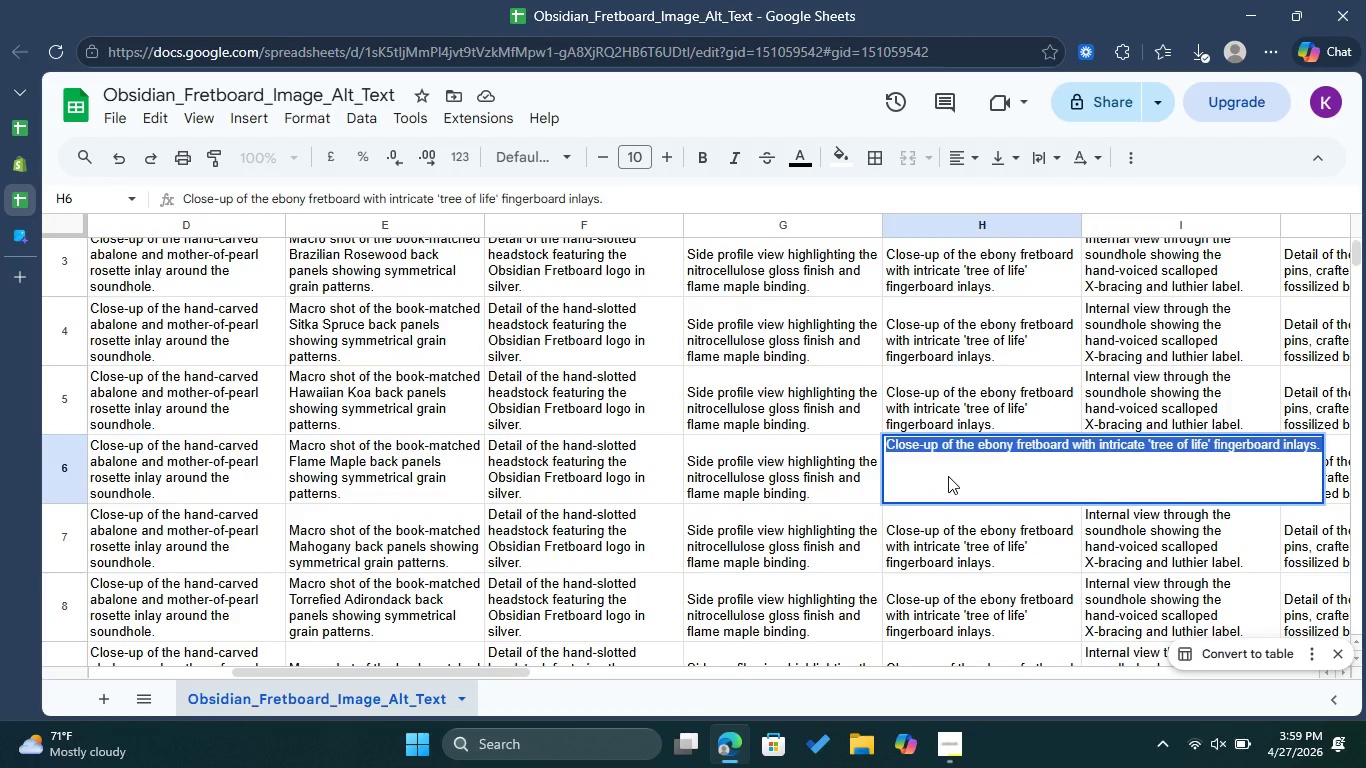 
key(Control+C)
 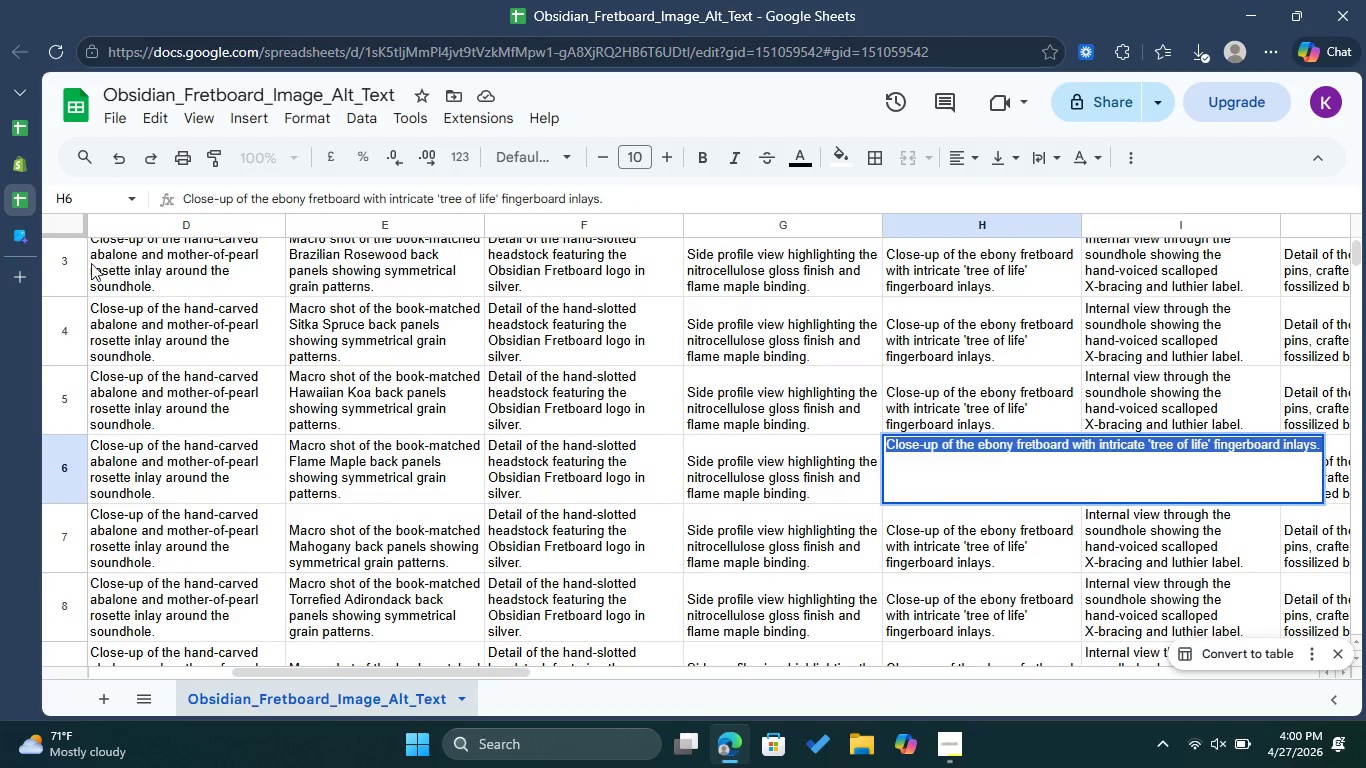 
left_click([25, 239])
 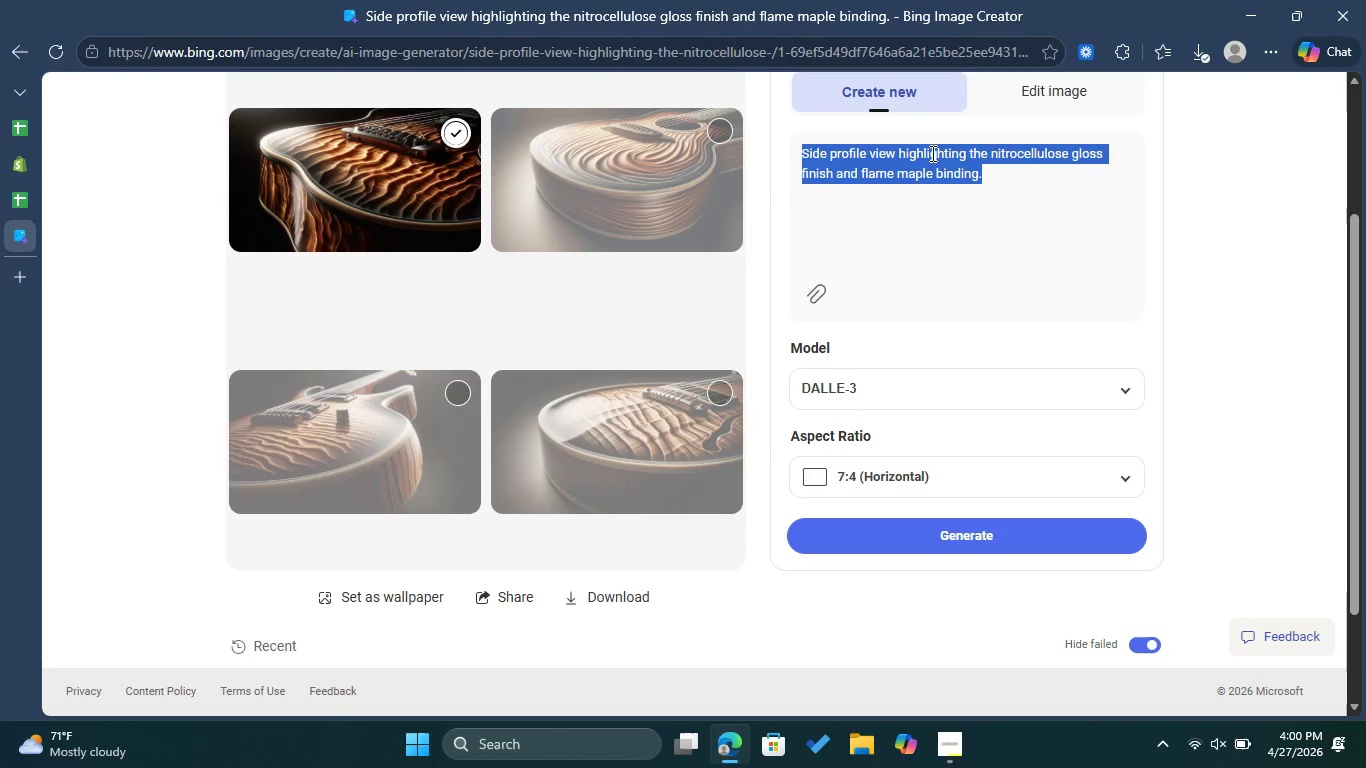 
key(Control+V)
 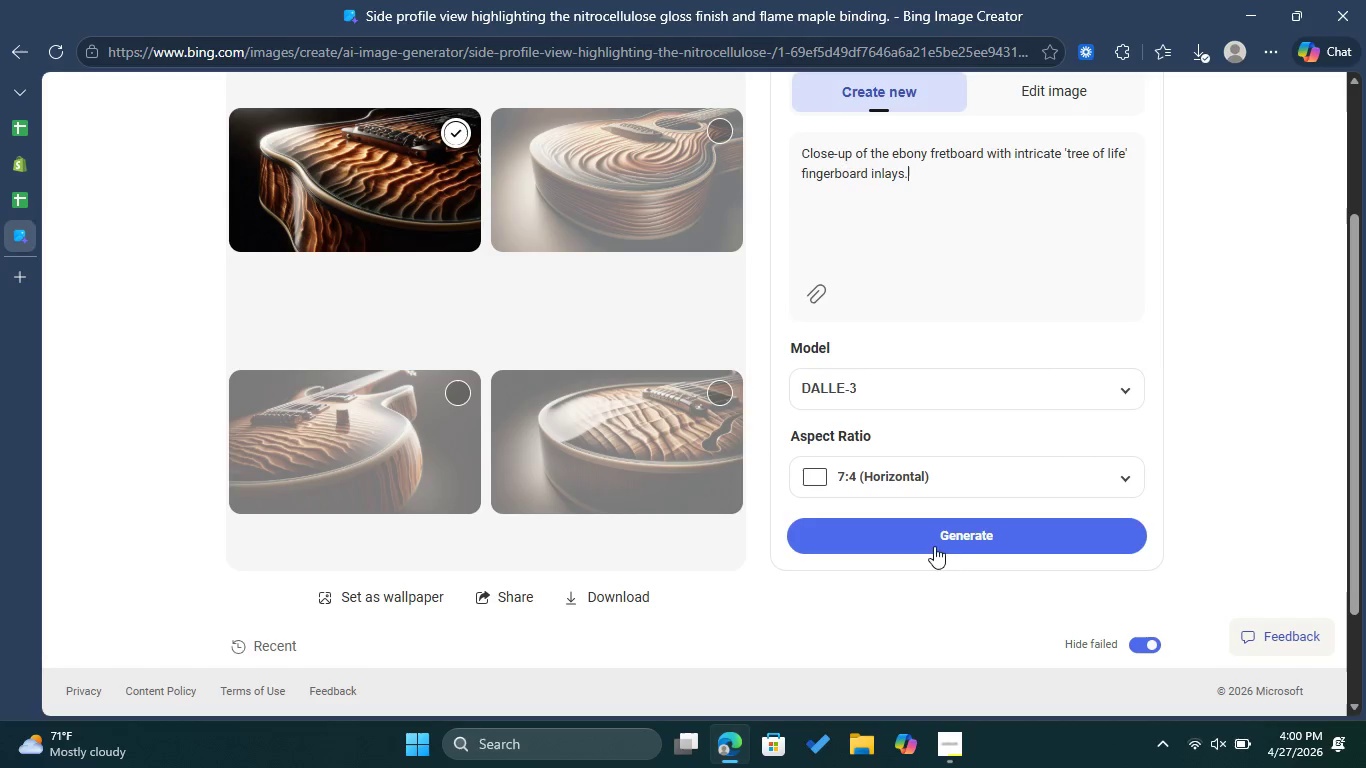 
left_click([947, 534])
 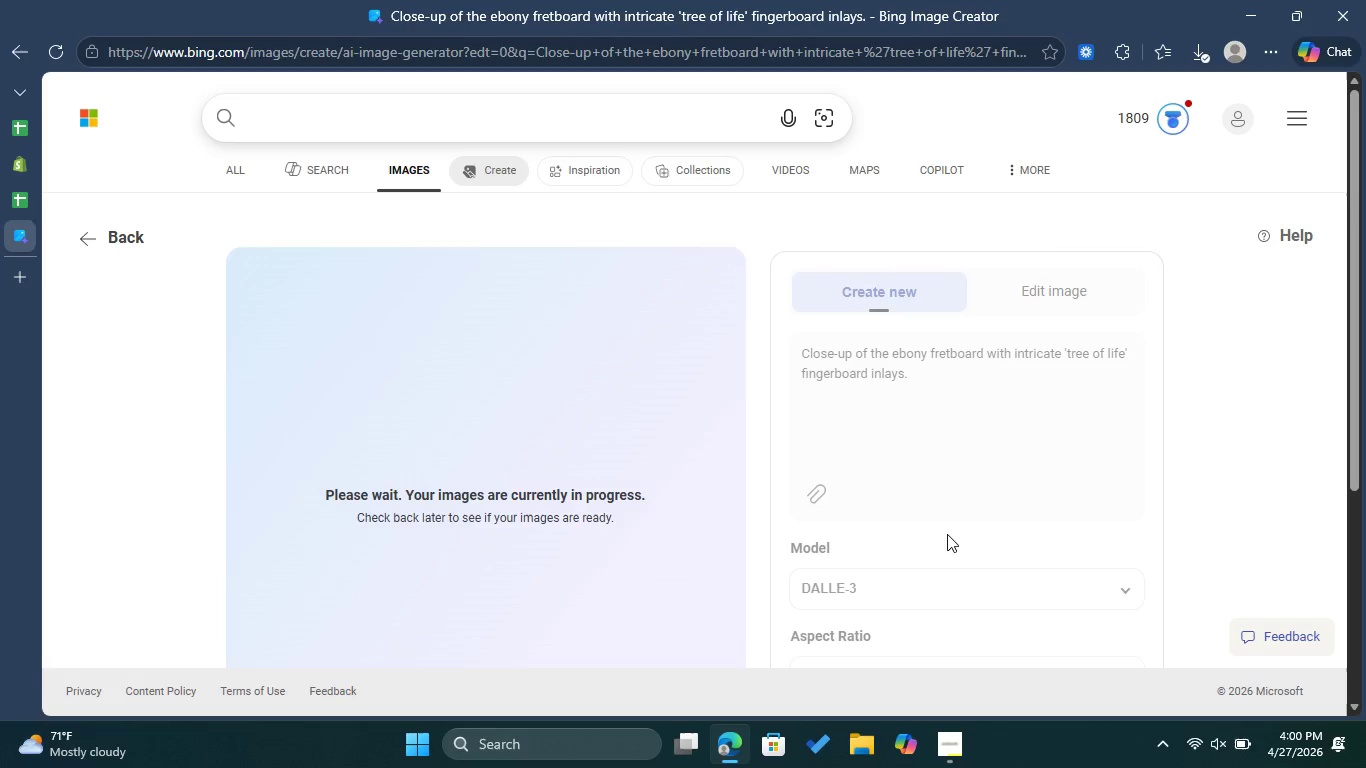 
wait(24.28)
 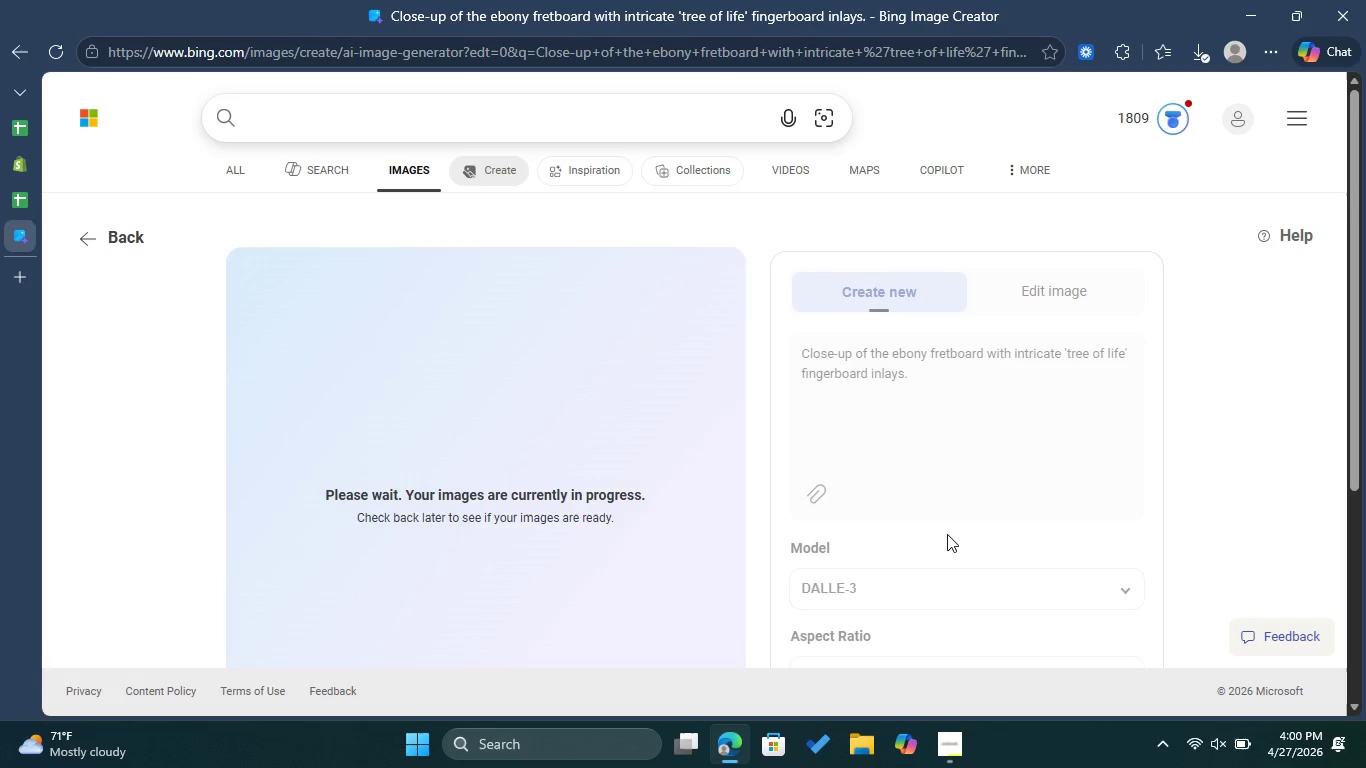 
left_click([58, 48])
 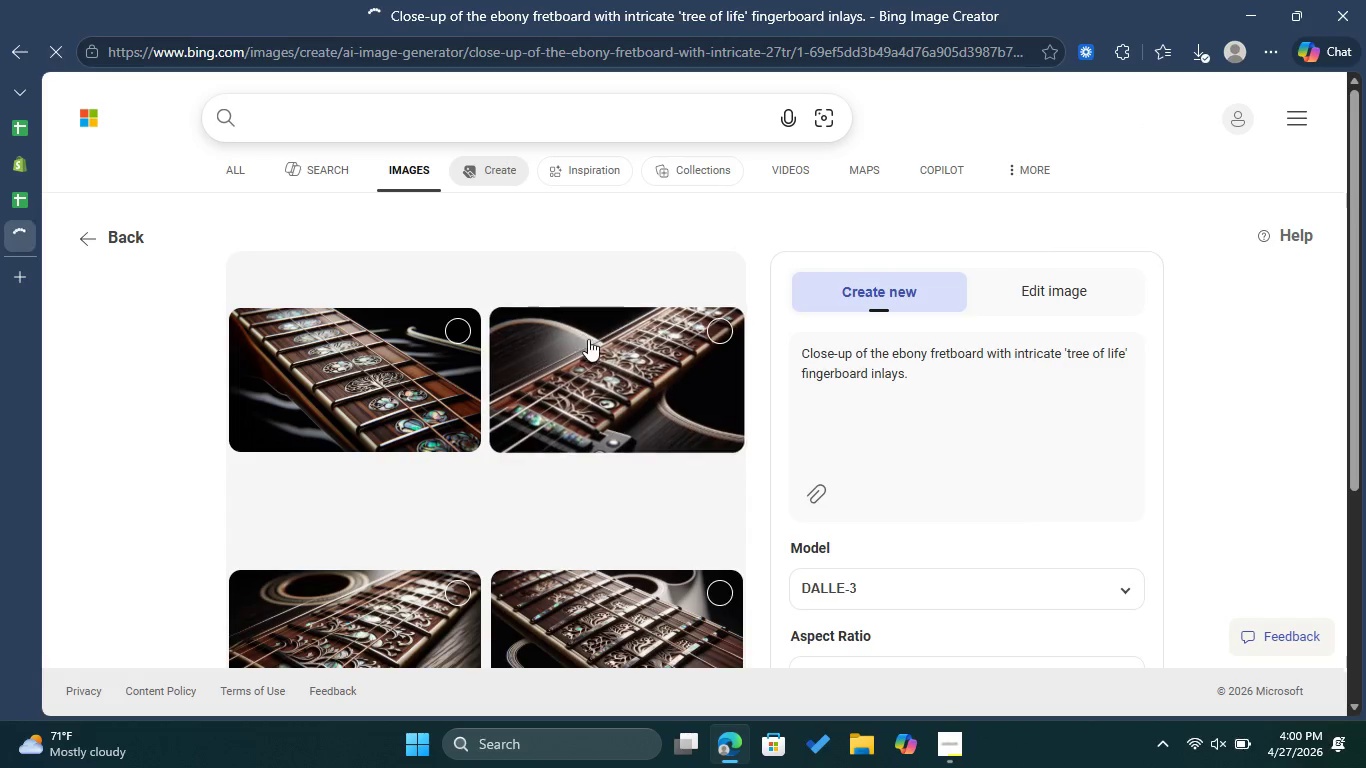 
wait(7.55)
 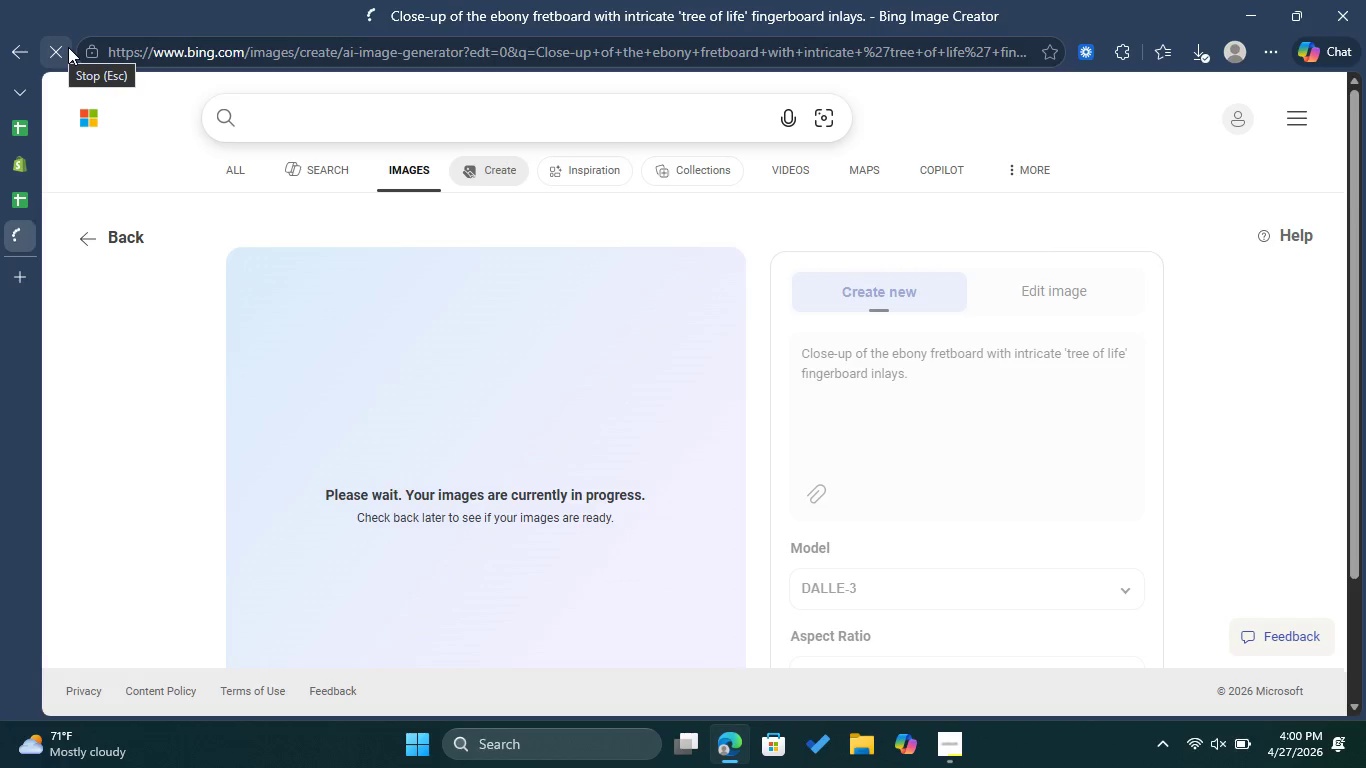 
left_click([729, 324])
 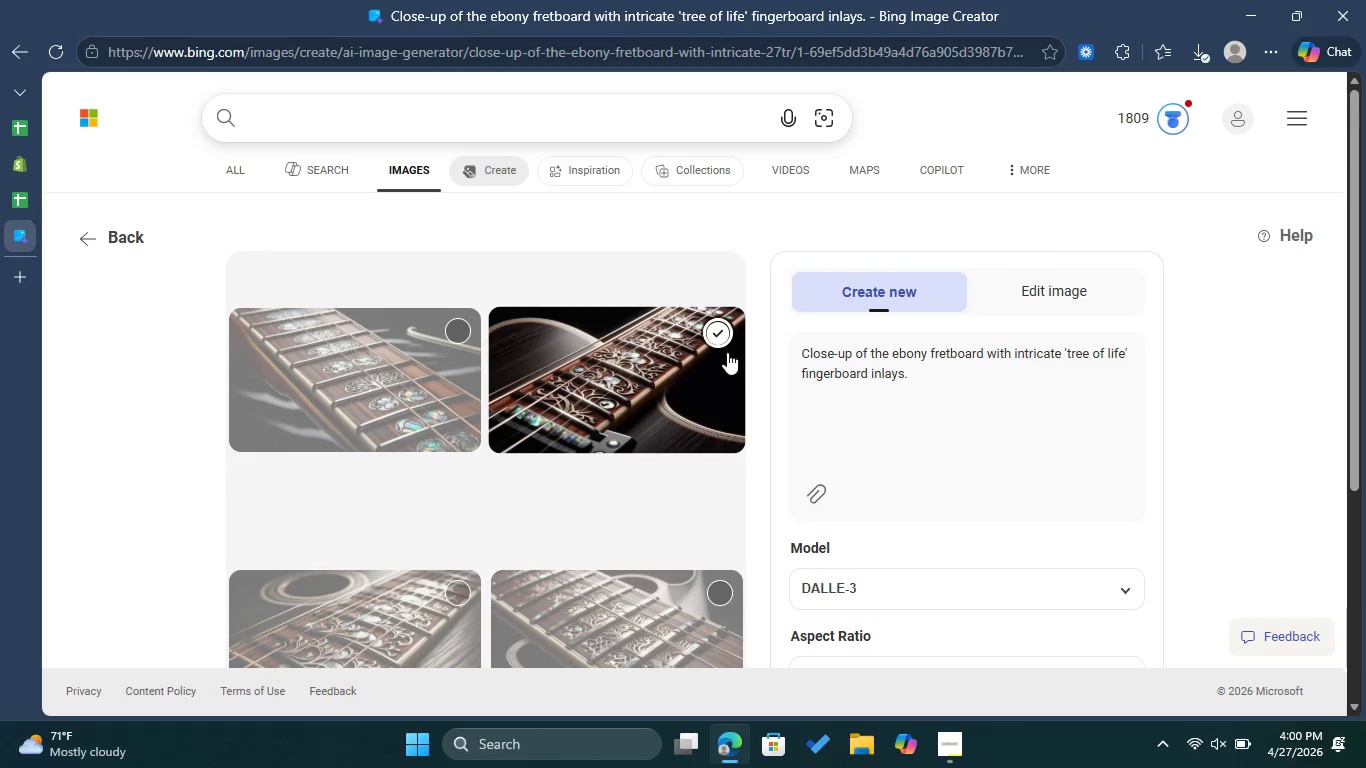 
scroll: coordinate [730, 365], scroll_direction: down, amount: 2.0
 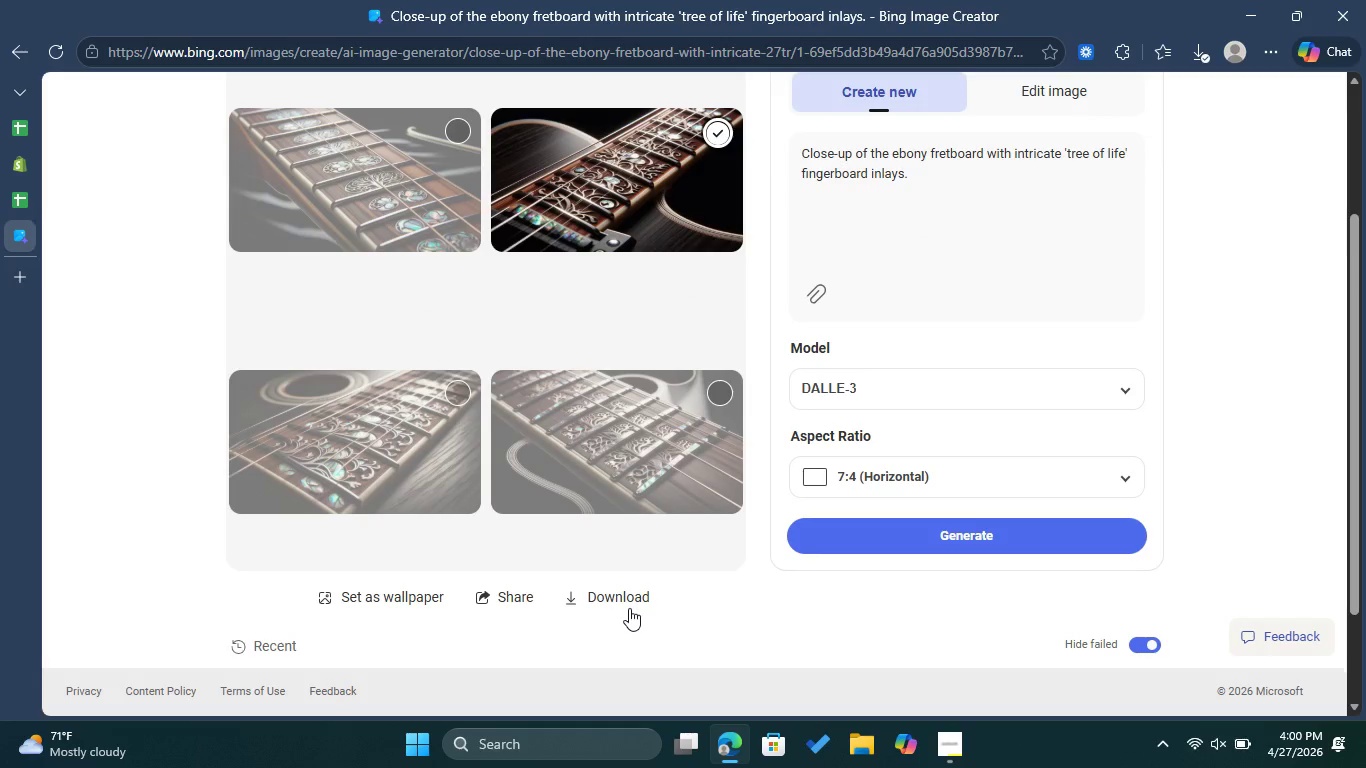 
left_click([629, 608])
 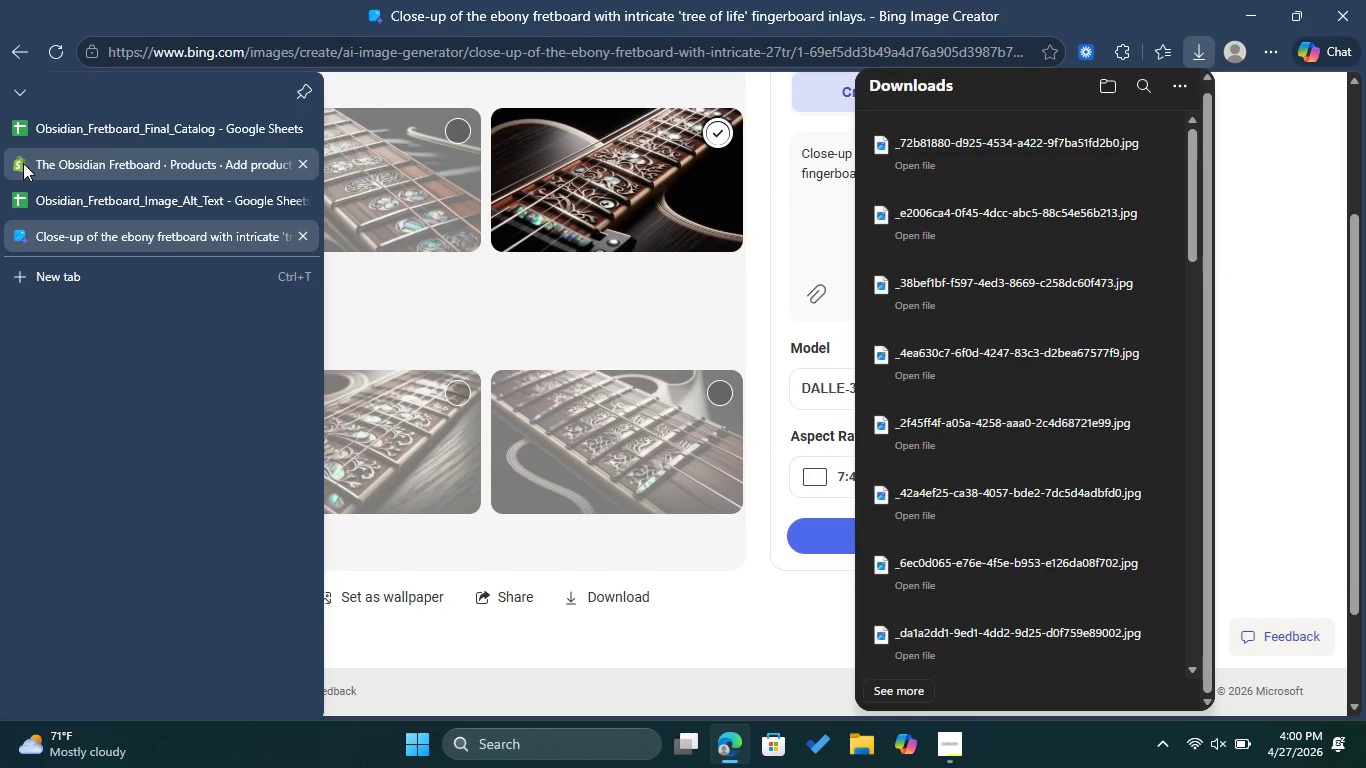 
left_click([23, 163])
 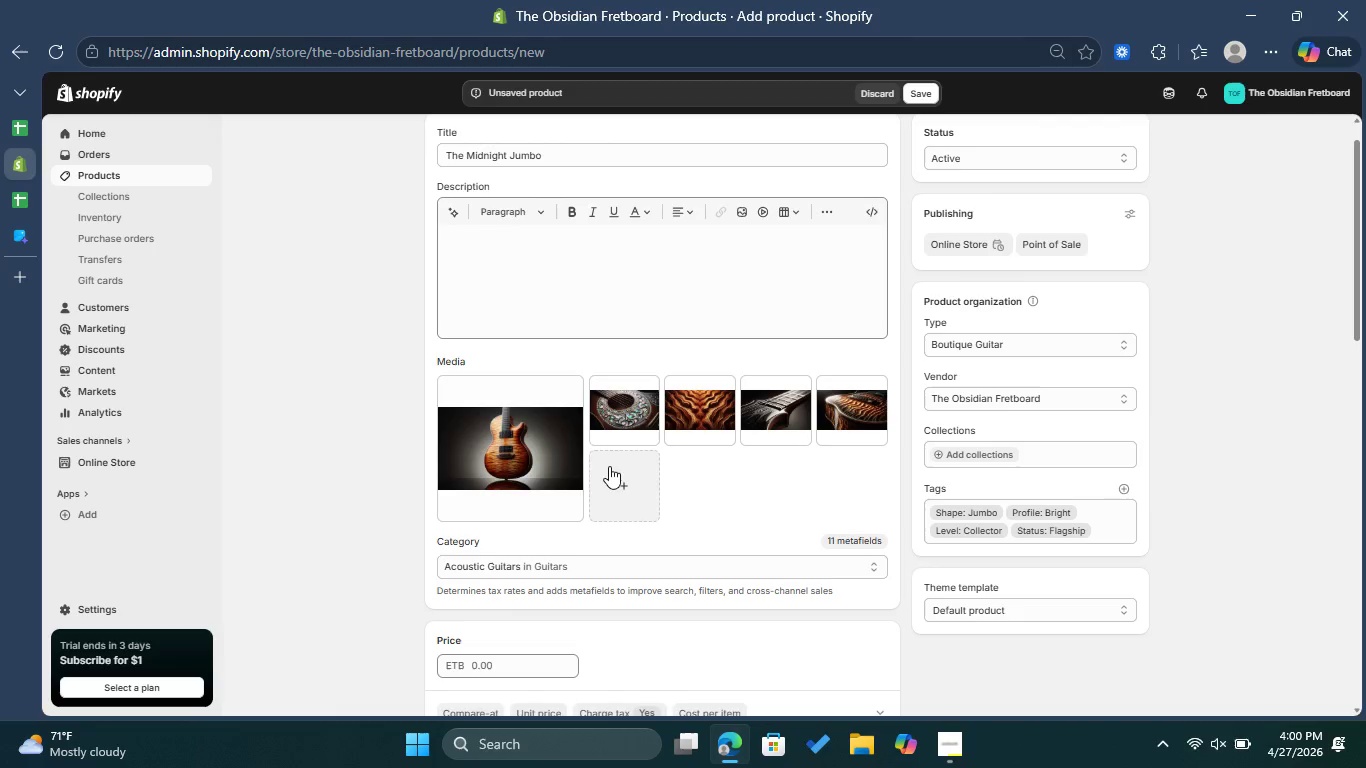 
left_click([616, 474])